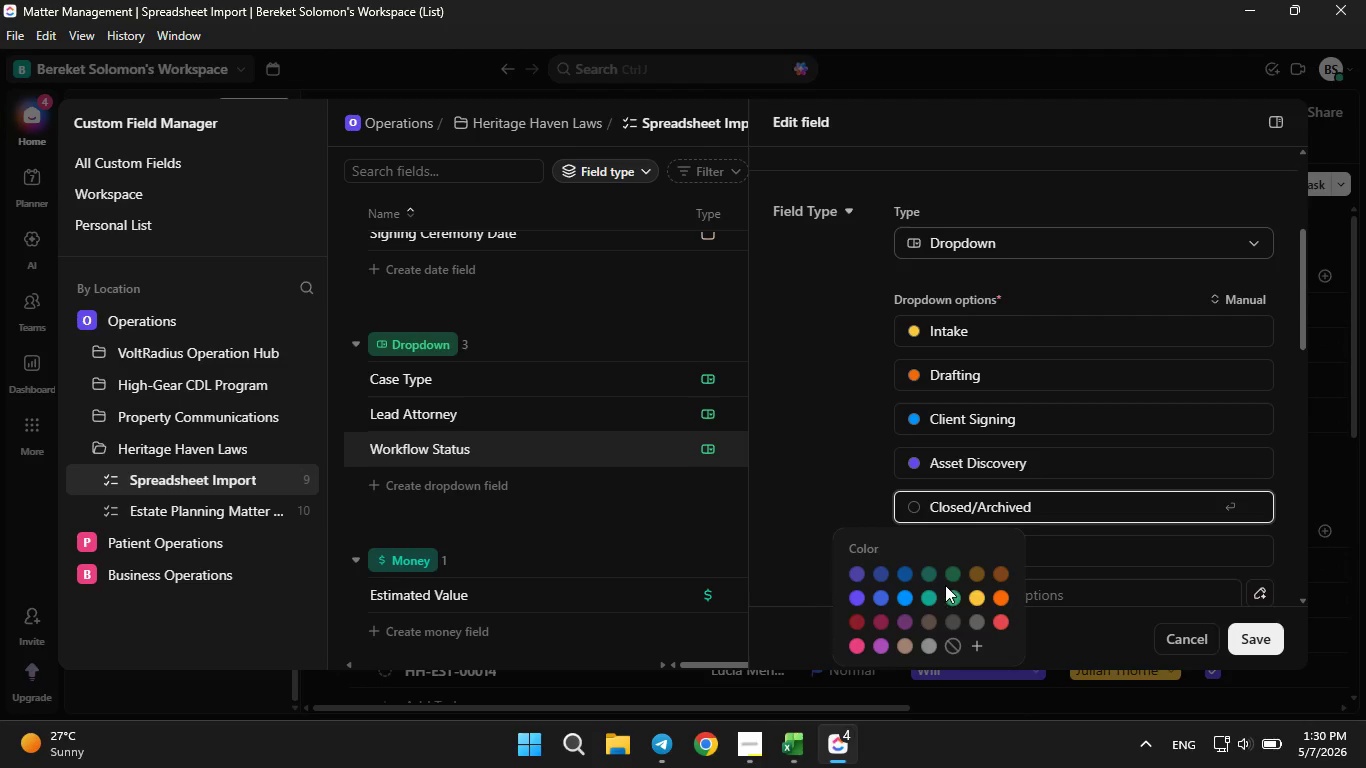 
left_click([945, 585])
 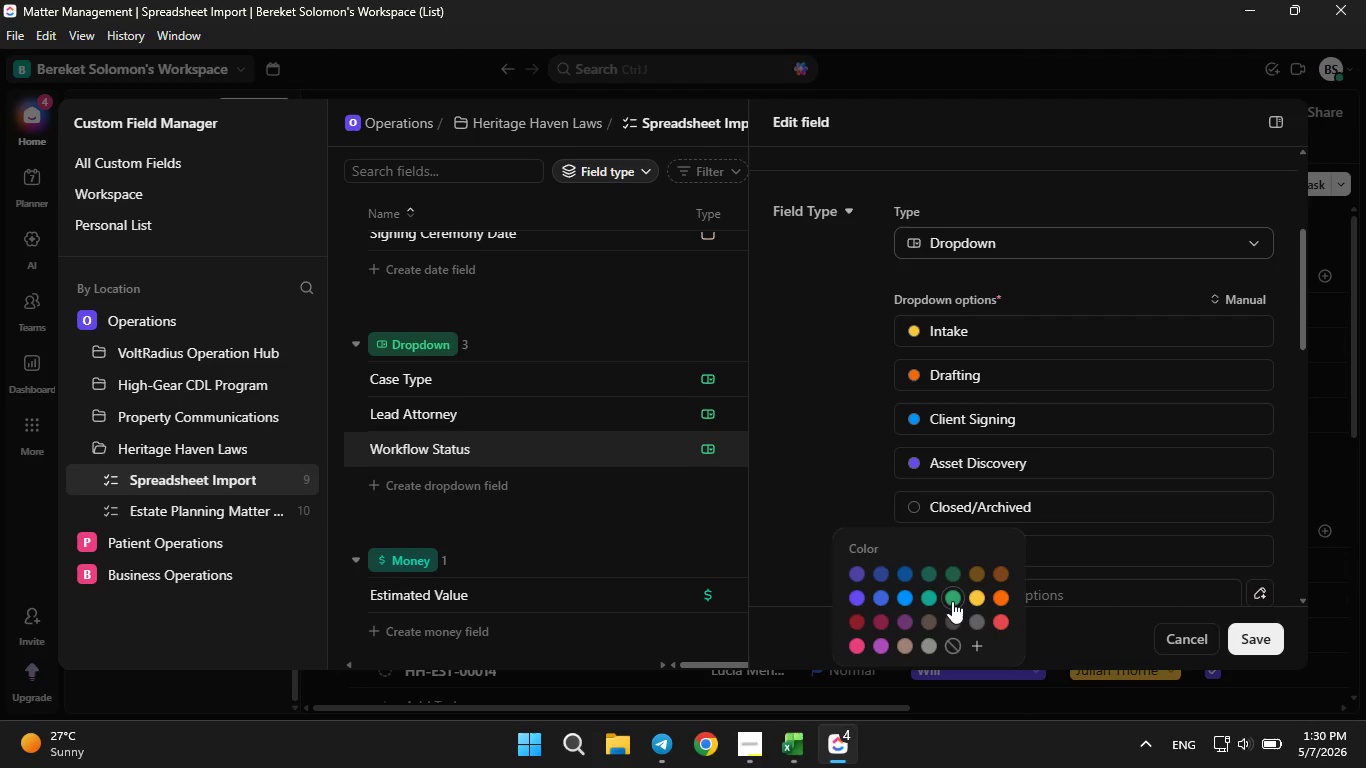 
double_click([952, 601])
 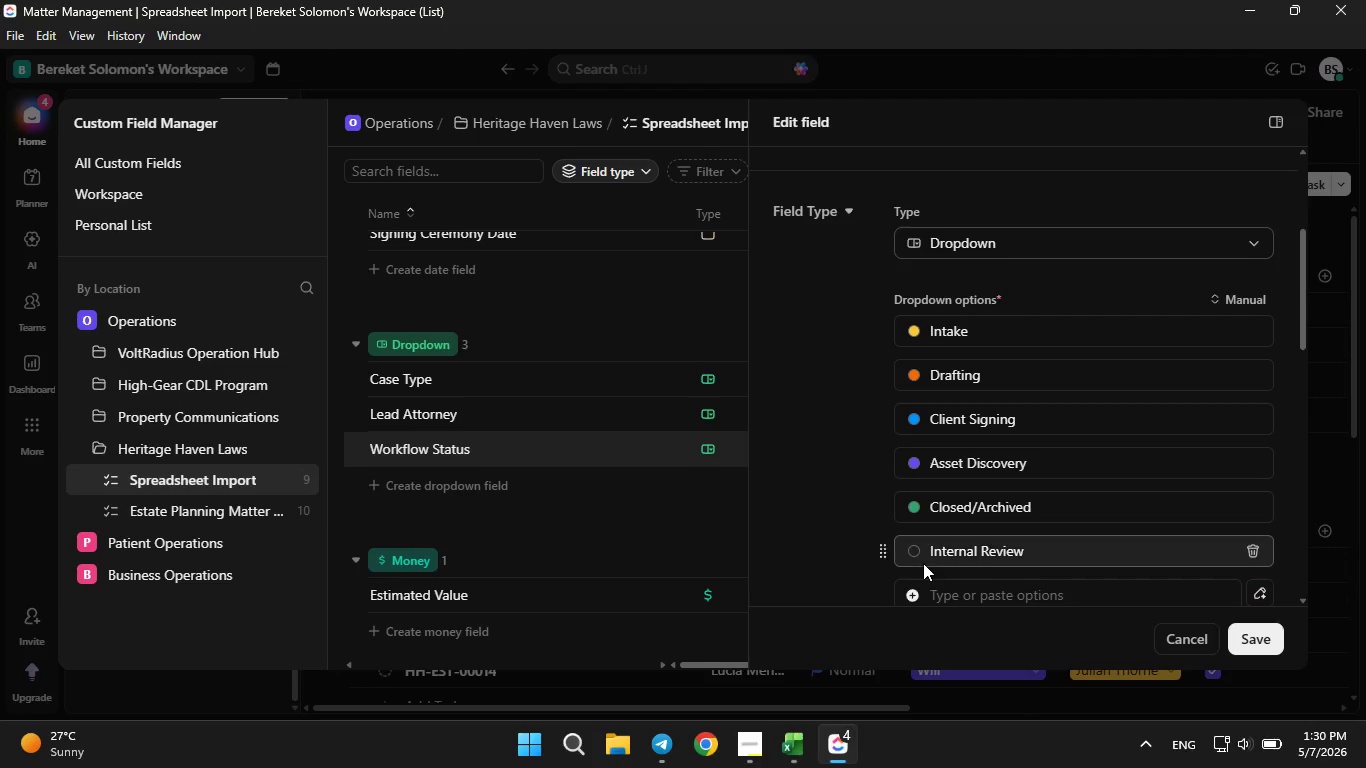 
left_click([921, 561])
 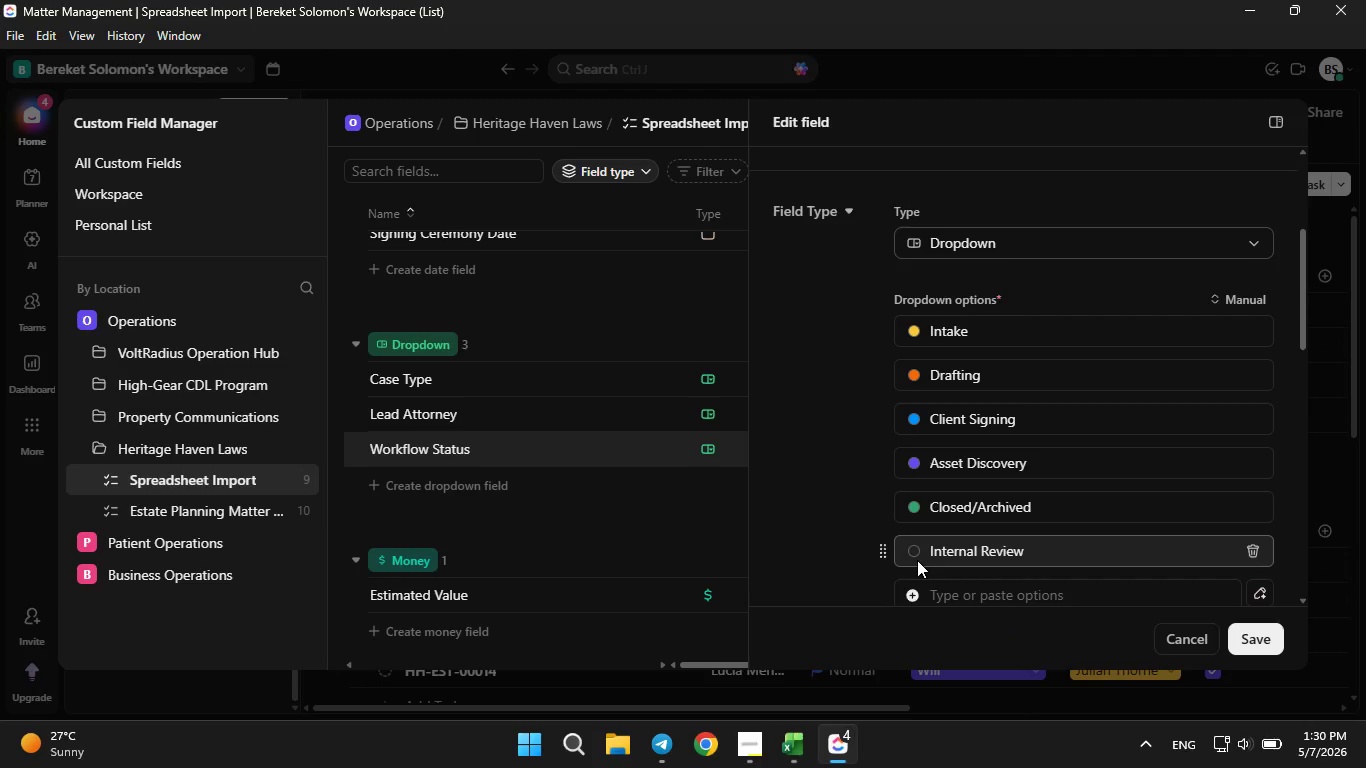 
double_click([917, 560])
 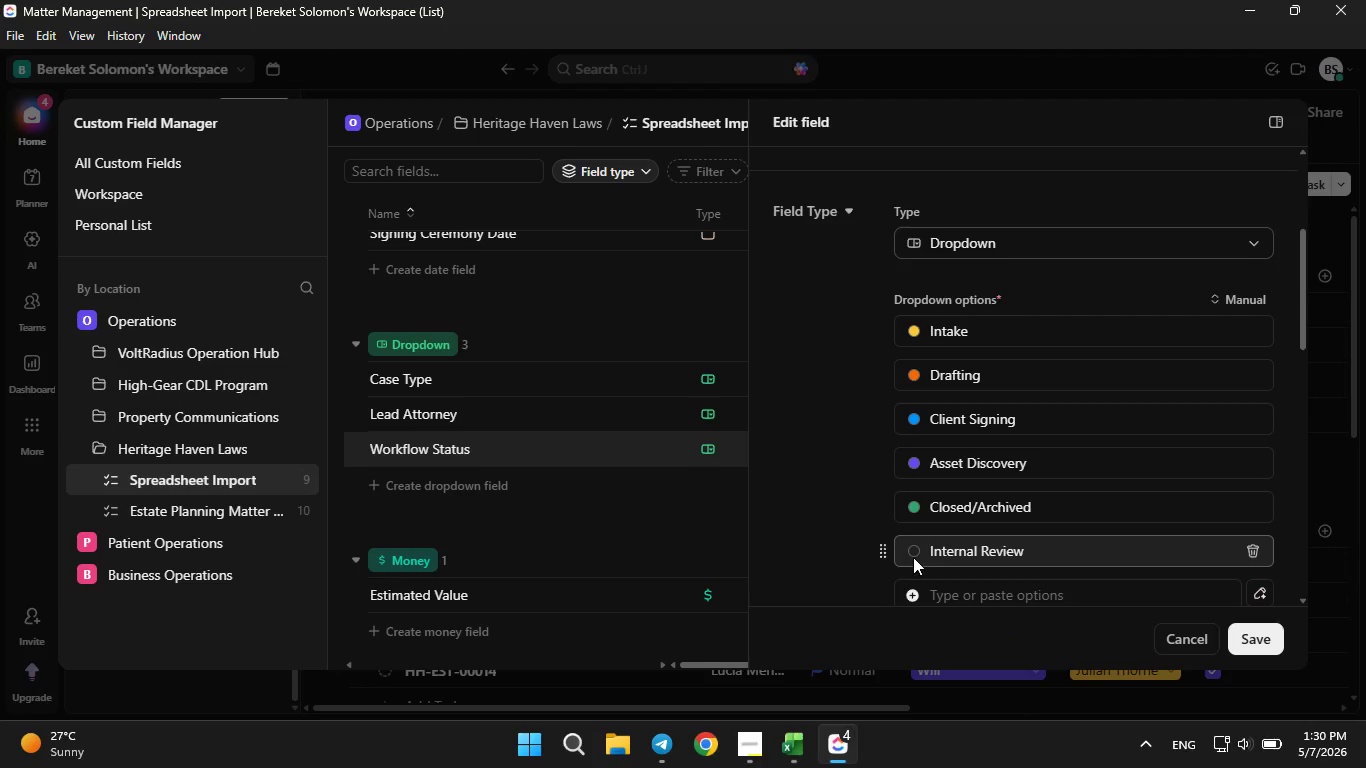 
triple_click([913, 557])
 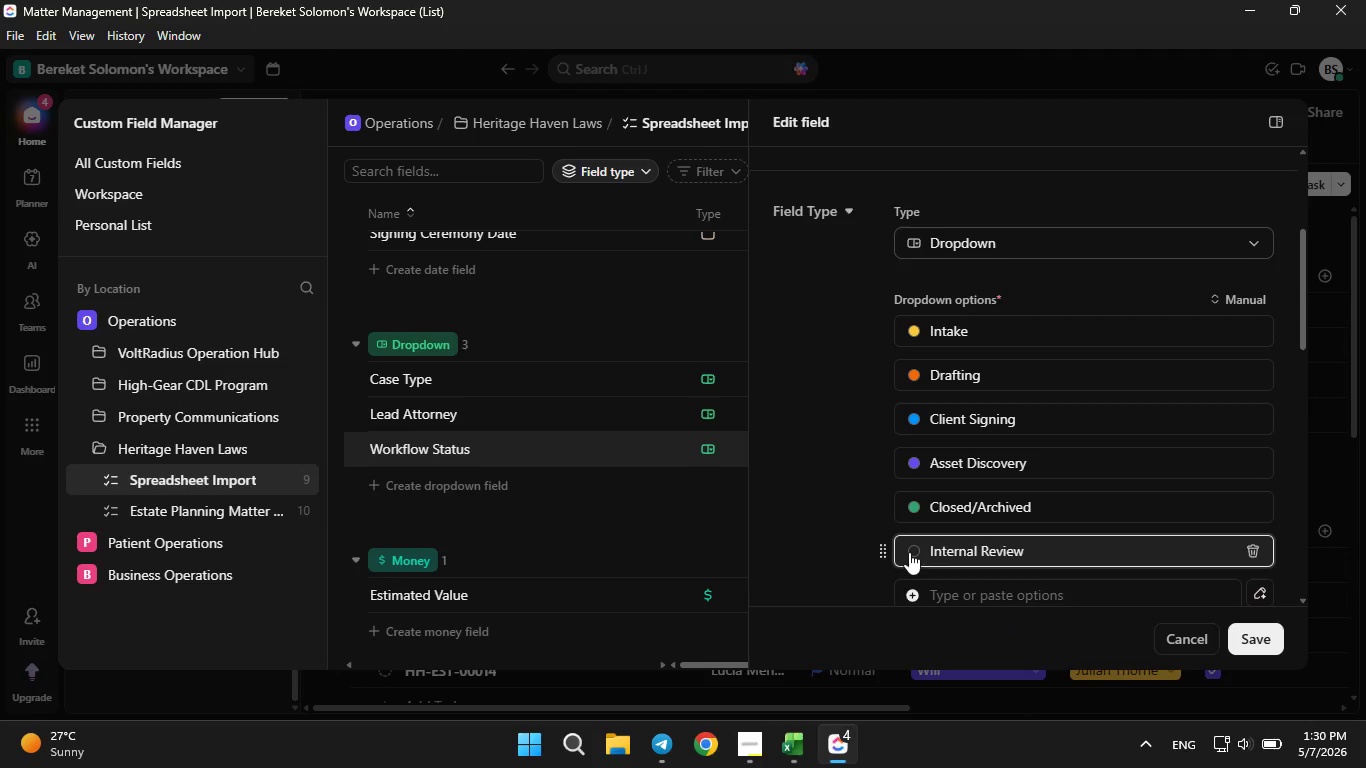 
left_click([909, 552])
 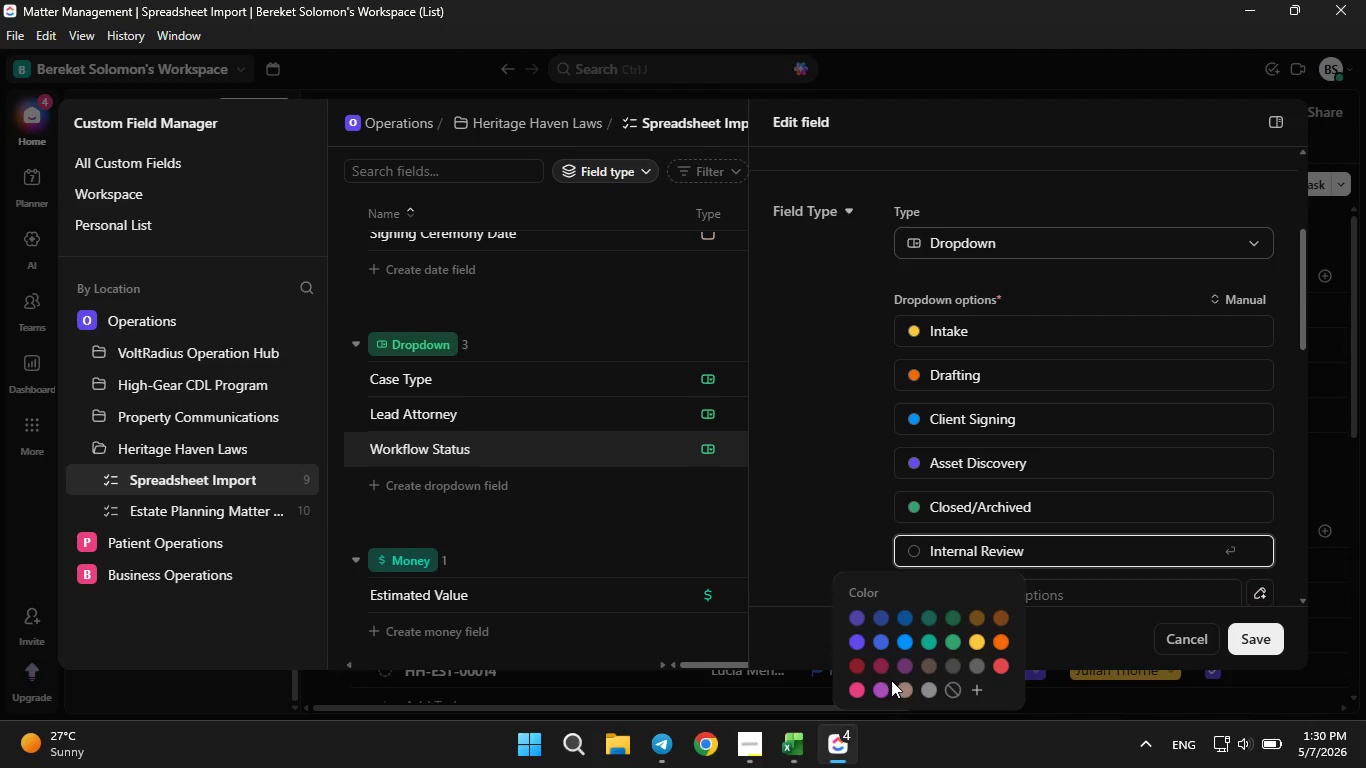 
left_click([885, 684])
 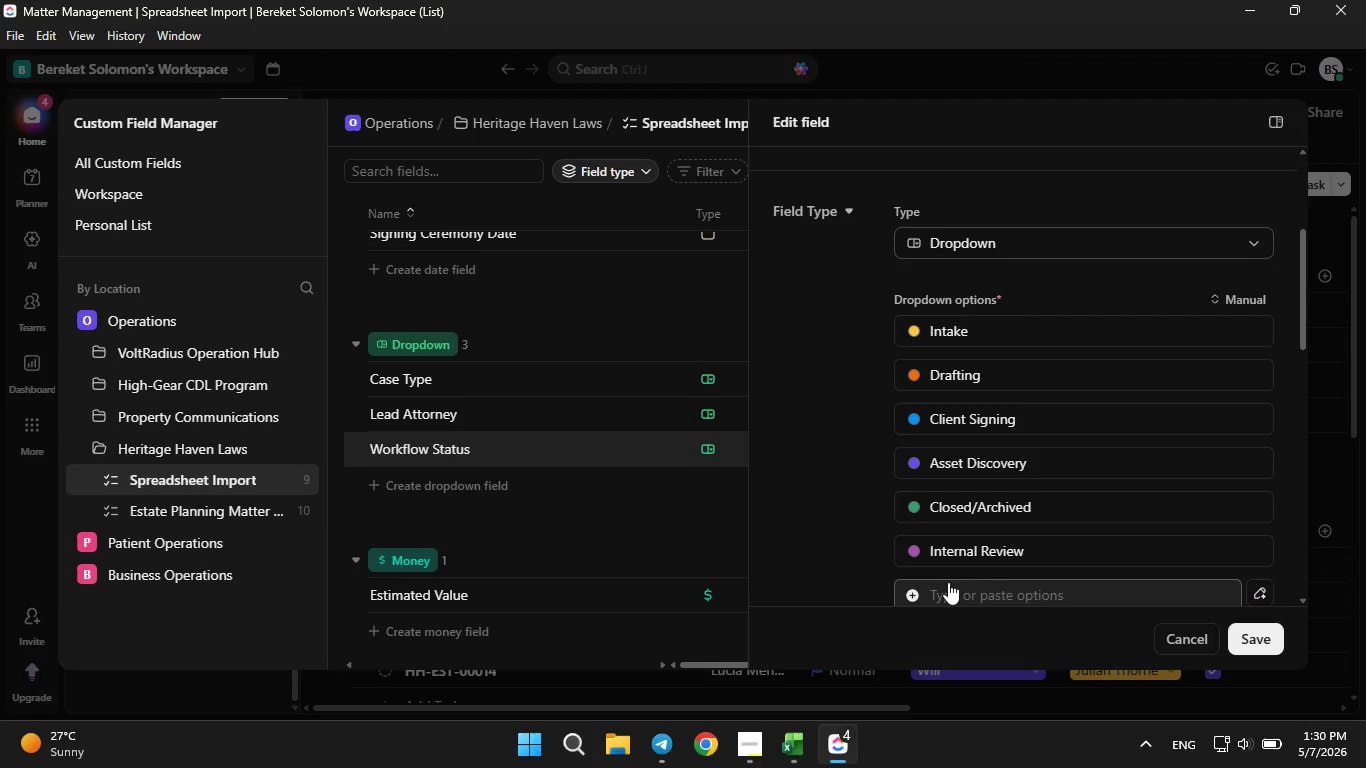 
scroll: coordinate [1004, 563], scroll_direction: down, amount: 1.0
 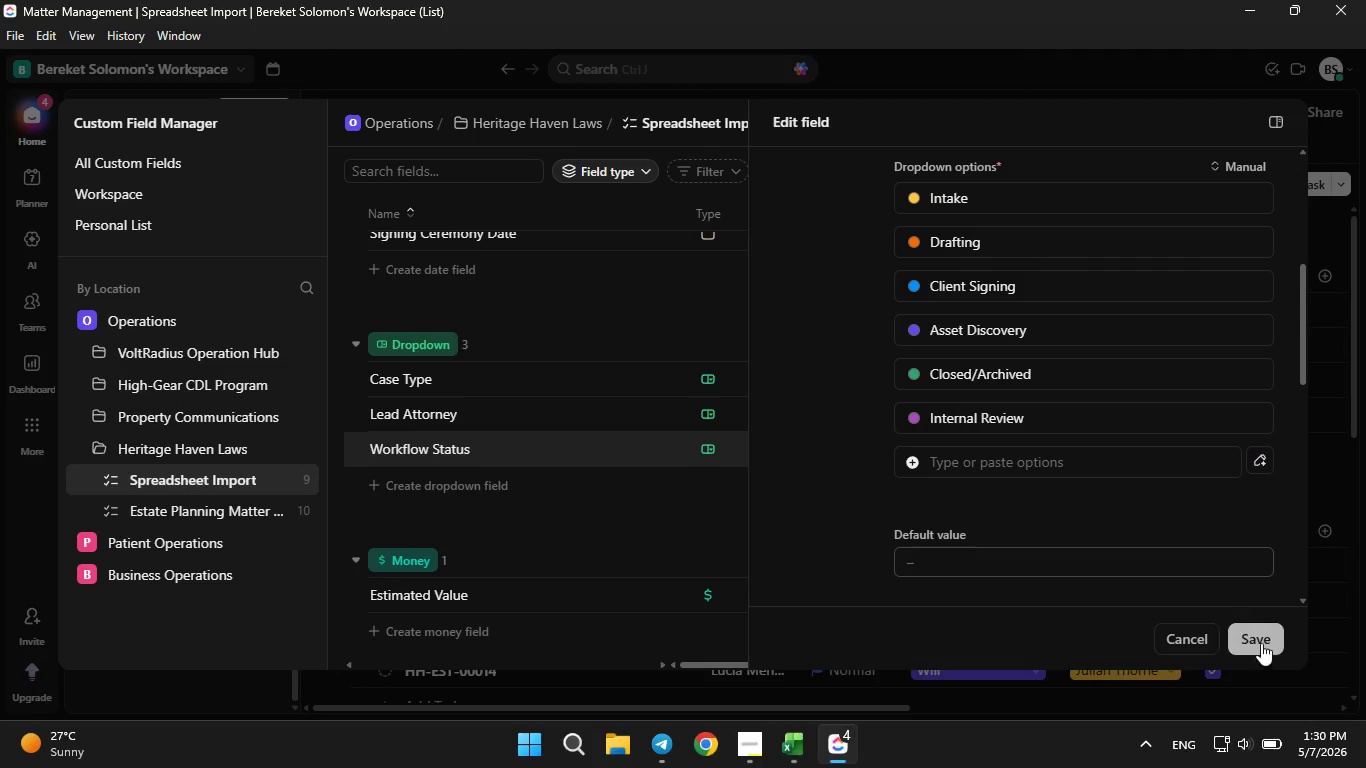 
left_click([1261, 641])
 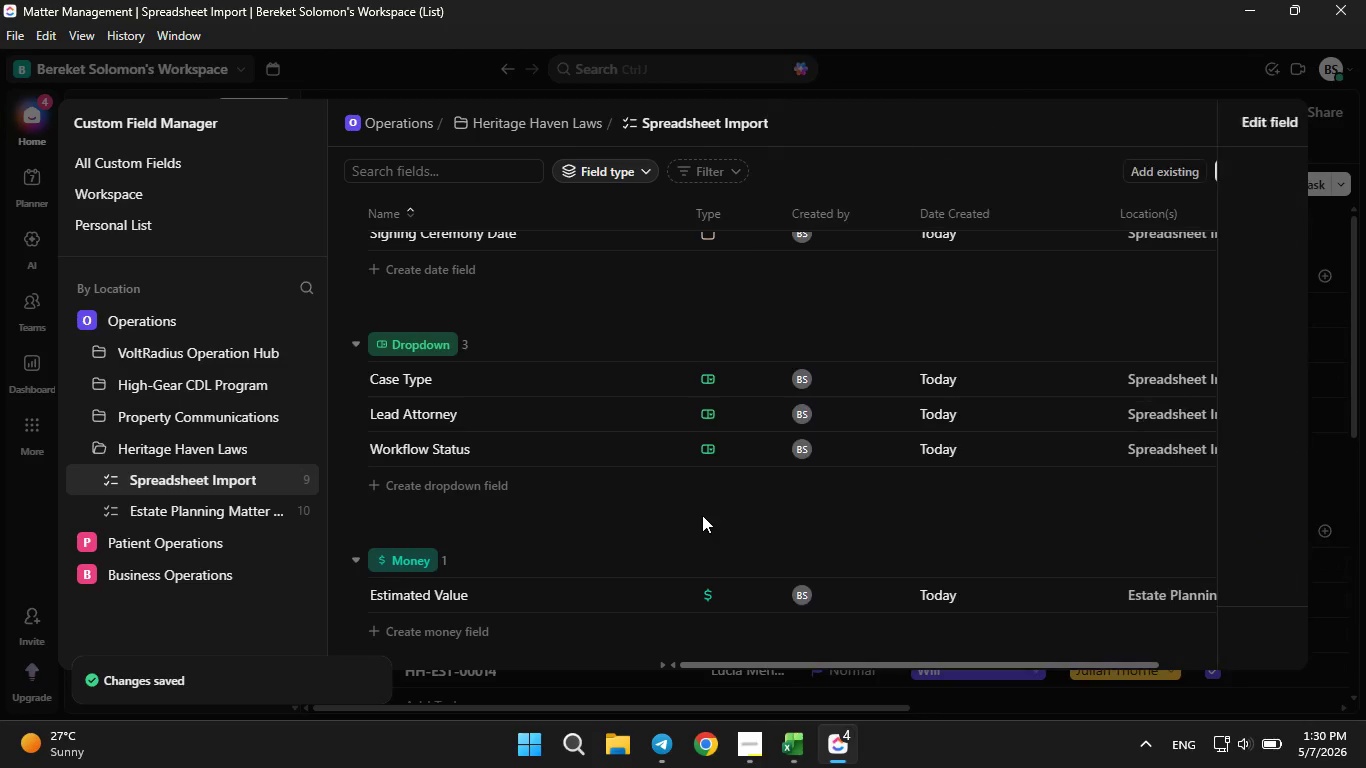 
wait(5.74)
 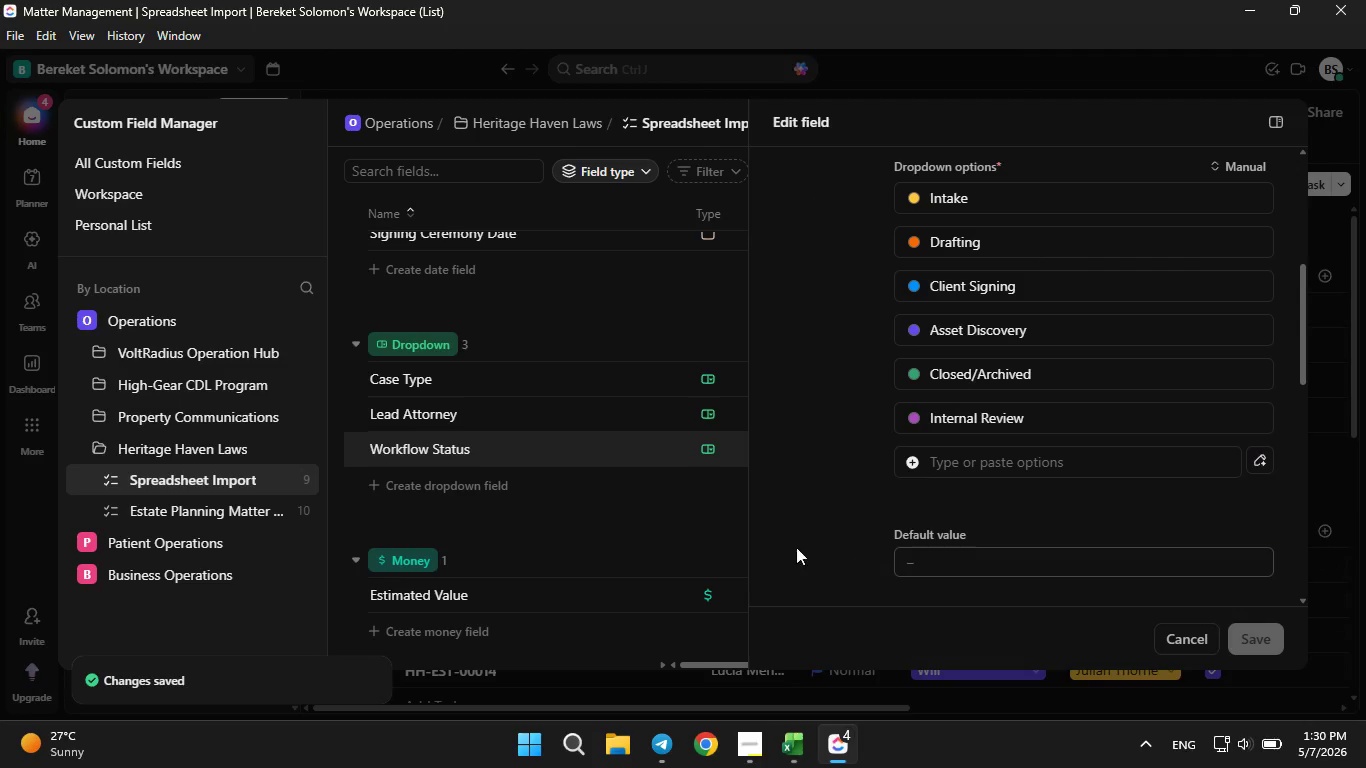 
left_click([1279, 113])
 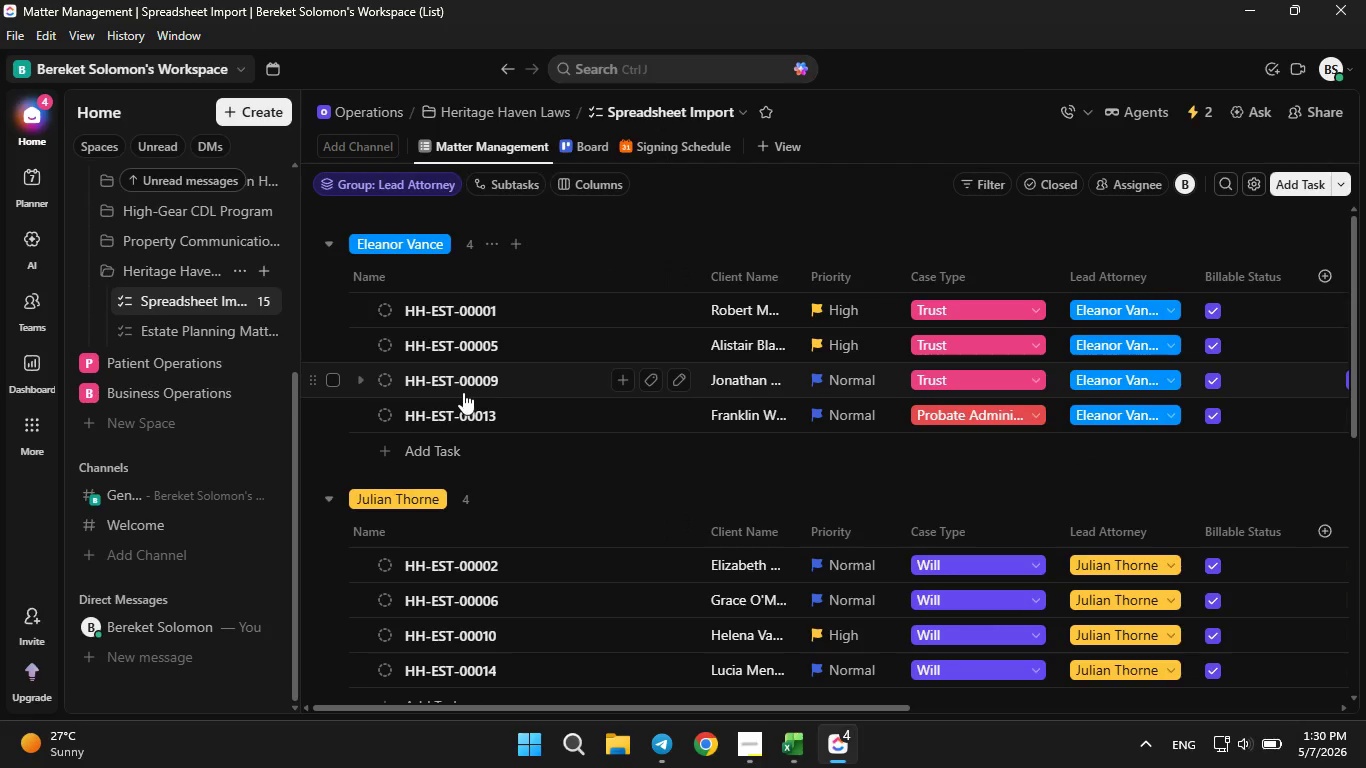 
scroll: coordinate [463, 394], scroll_direction: up, amount: 2.0
 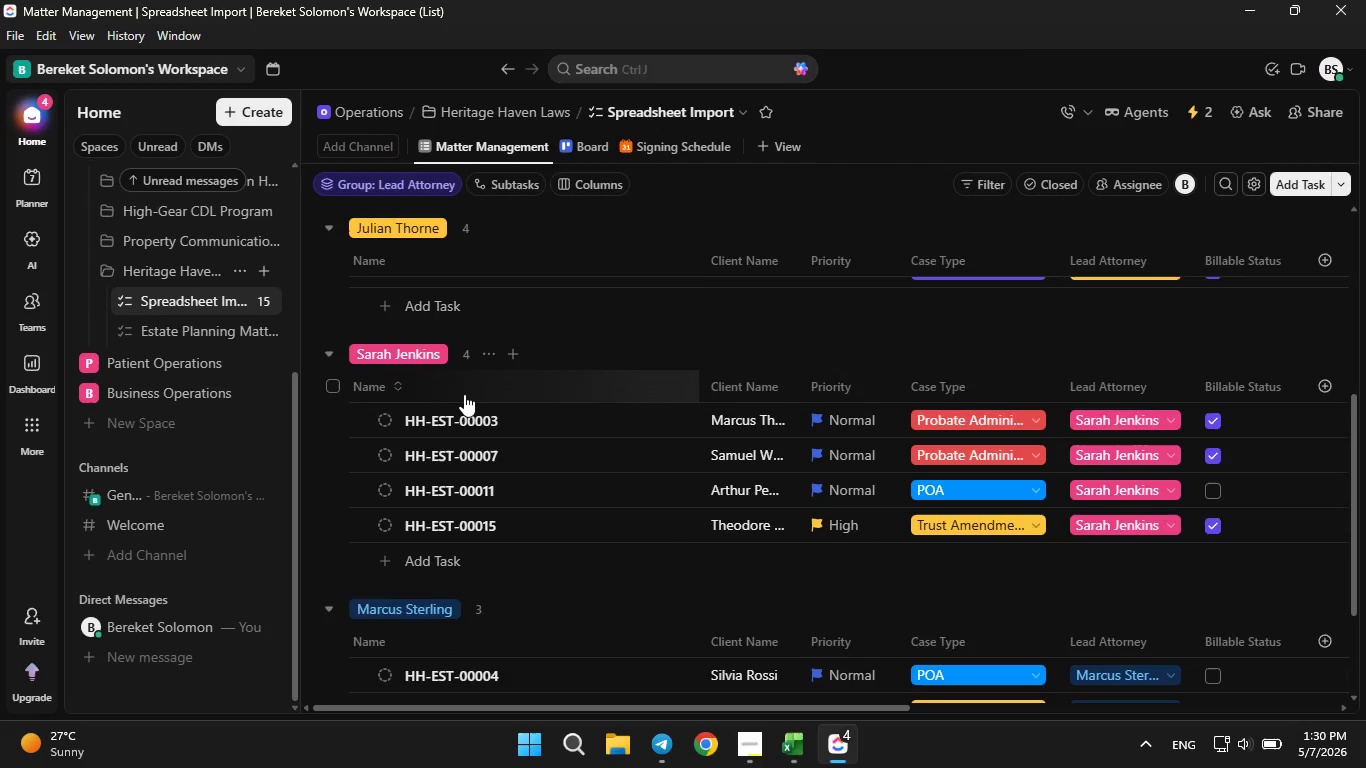 
scroll: coordinate [464, 394], scroll_direction: down, amount: 4.0
 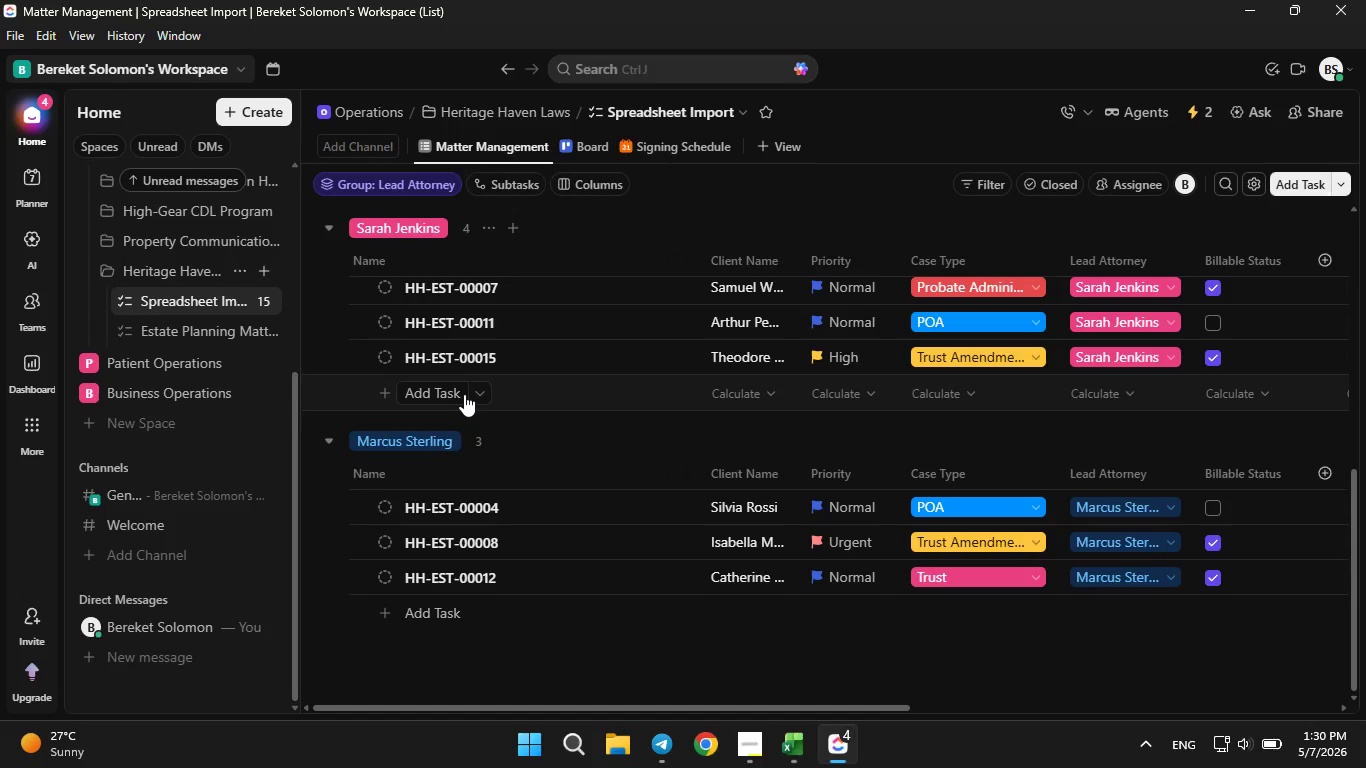 
scroll: coordinate [464, 394], scroll_direction: up, amount: 9.0
 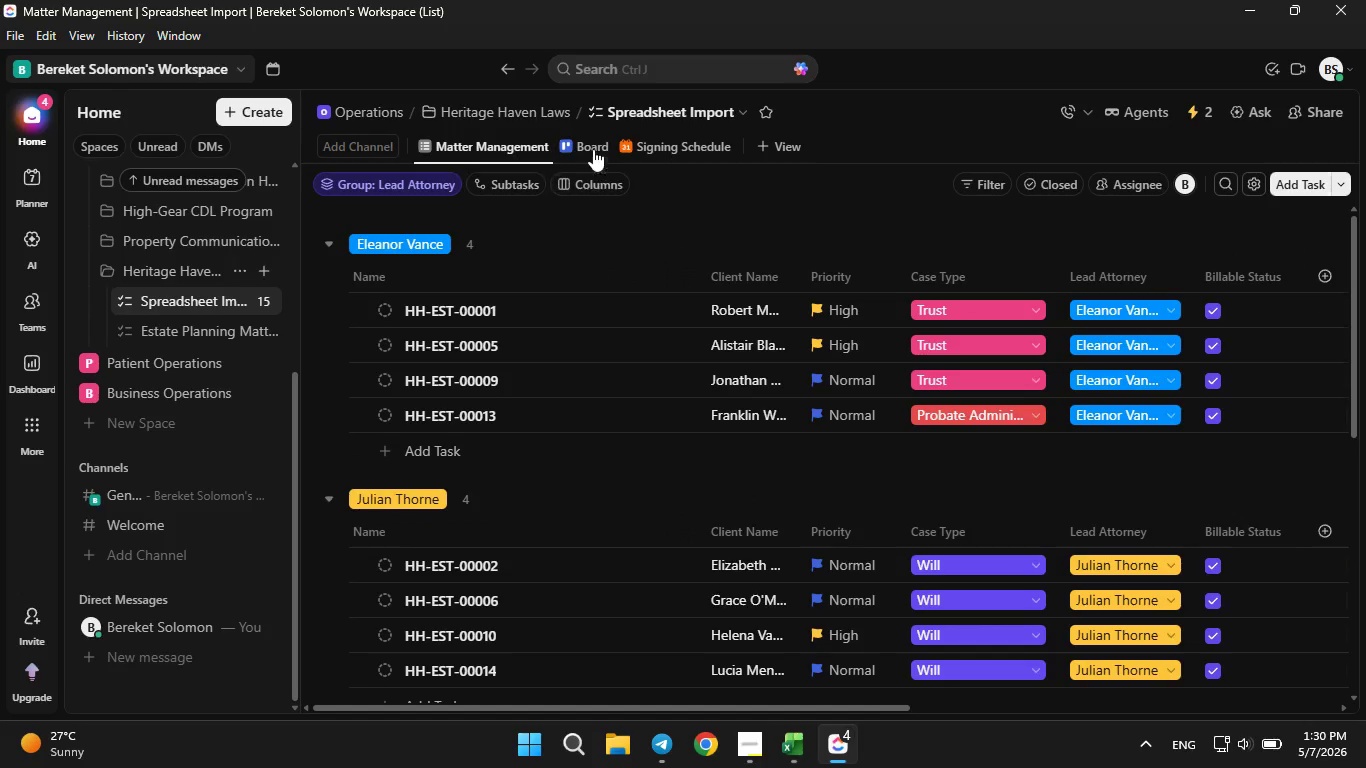 
left_click([581, 142])
 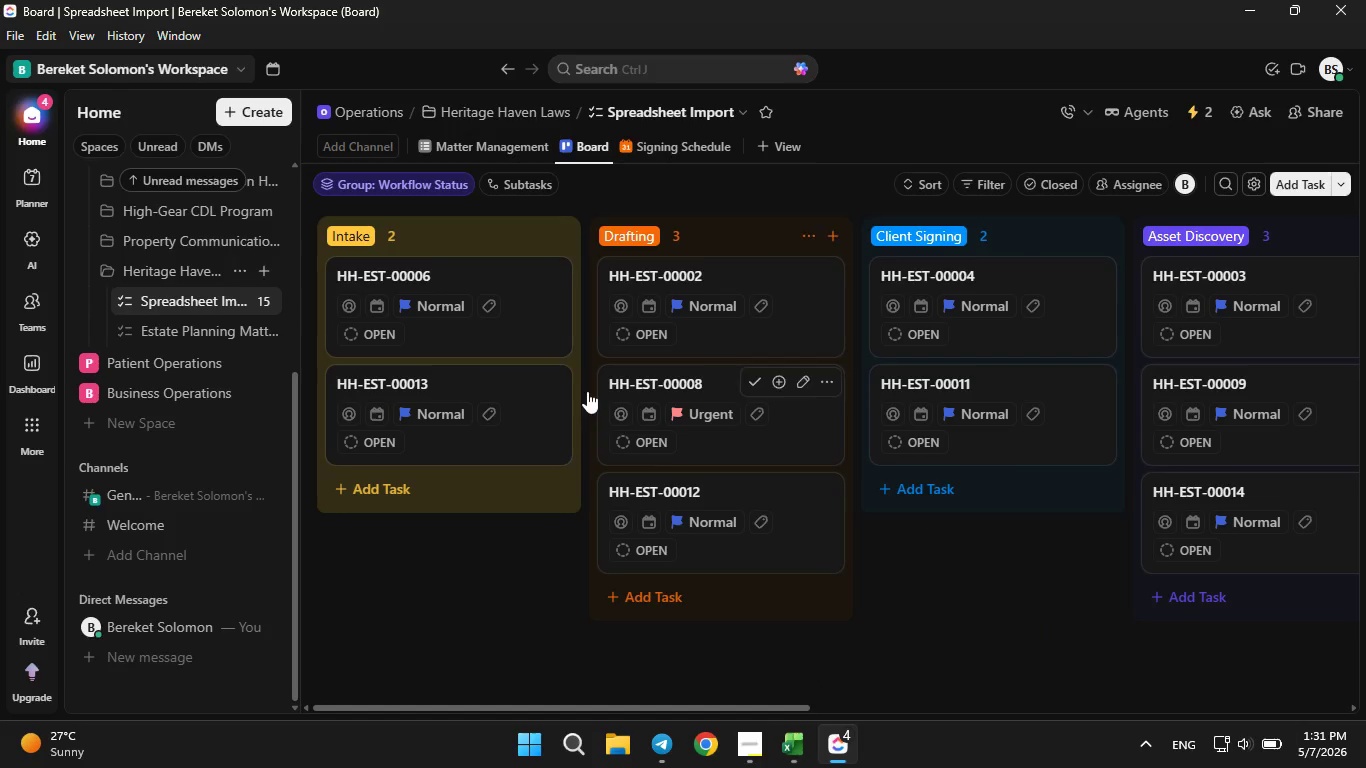 
scroll: coordinate [627, 419], scroll_direction: down, amount: 1.0
 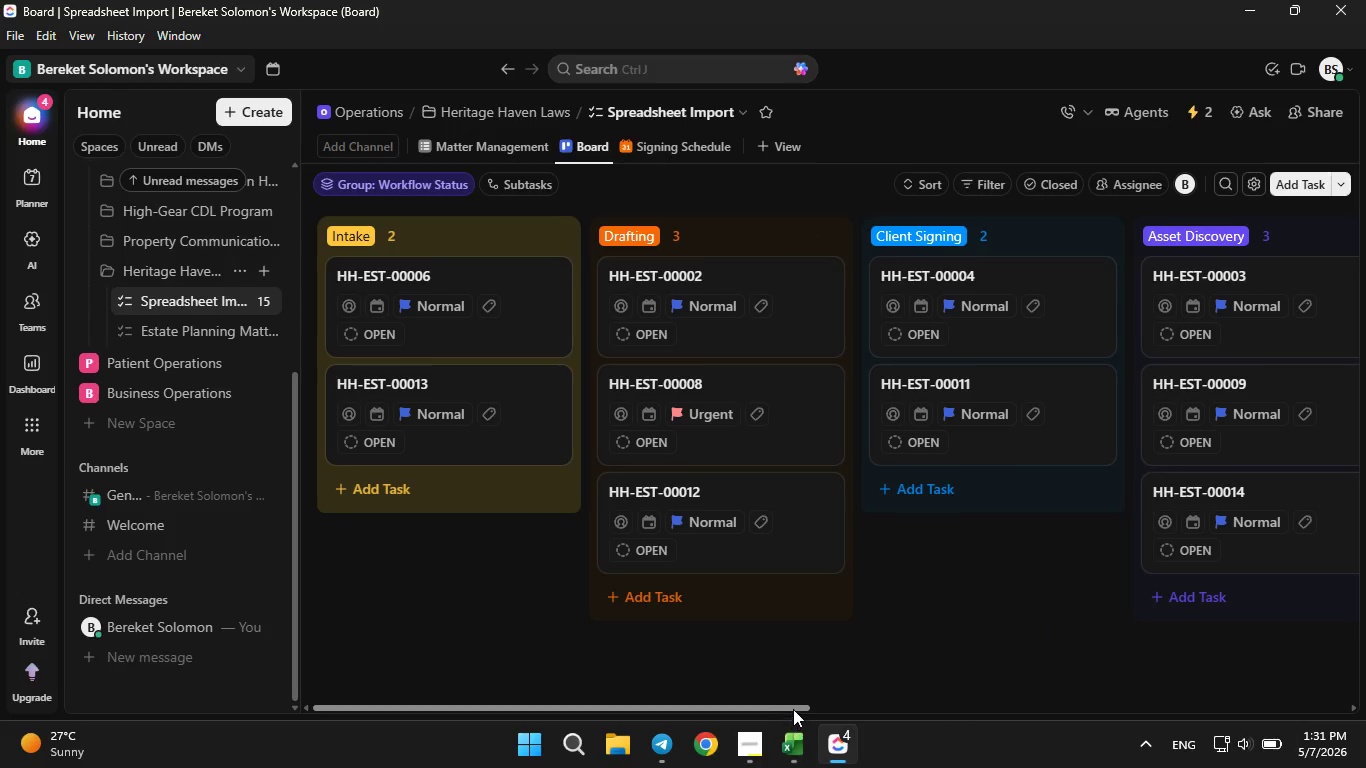 
left_click_drag(start_coordinate=[792, 706], to_coordinate=[666, 718])
 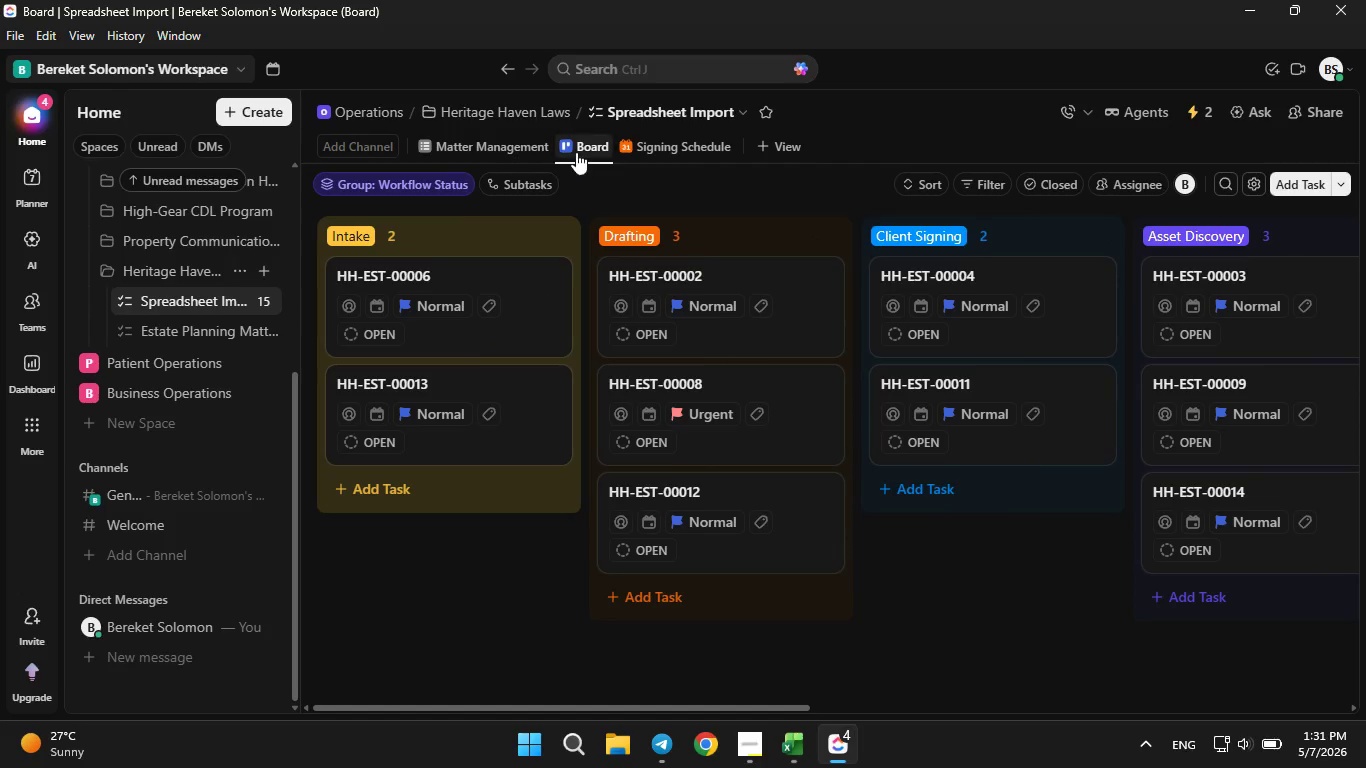 
right_click([577, 150])
 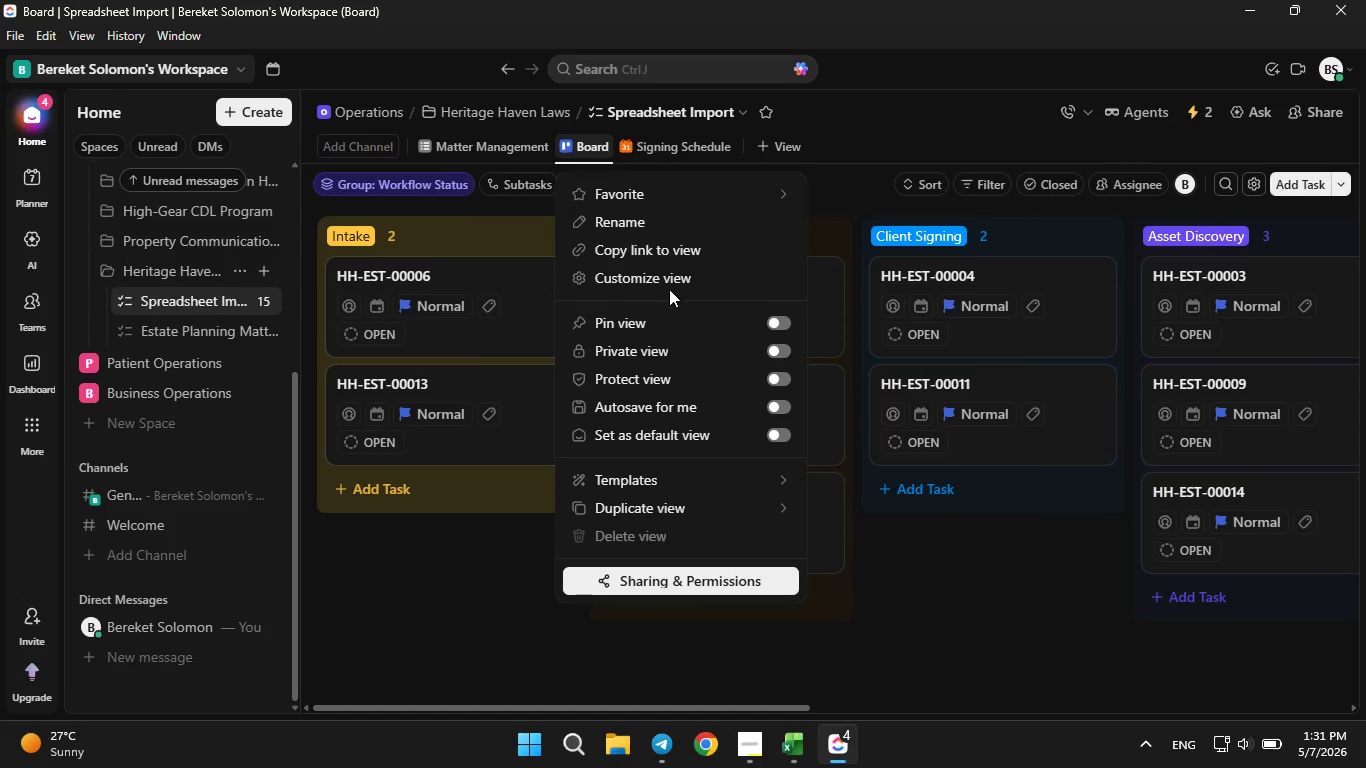 
left_click([671, 285])
 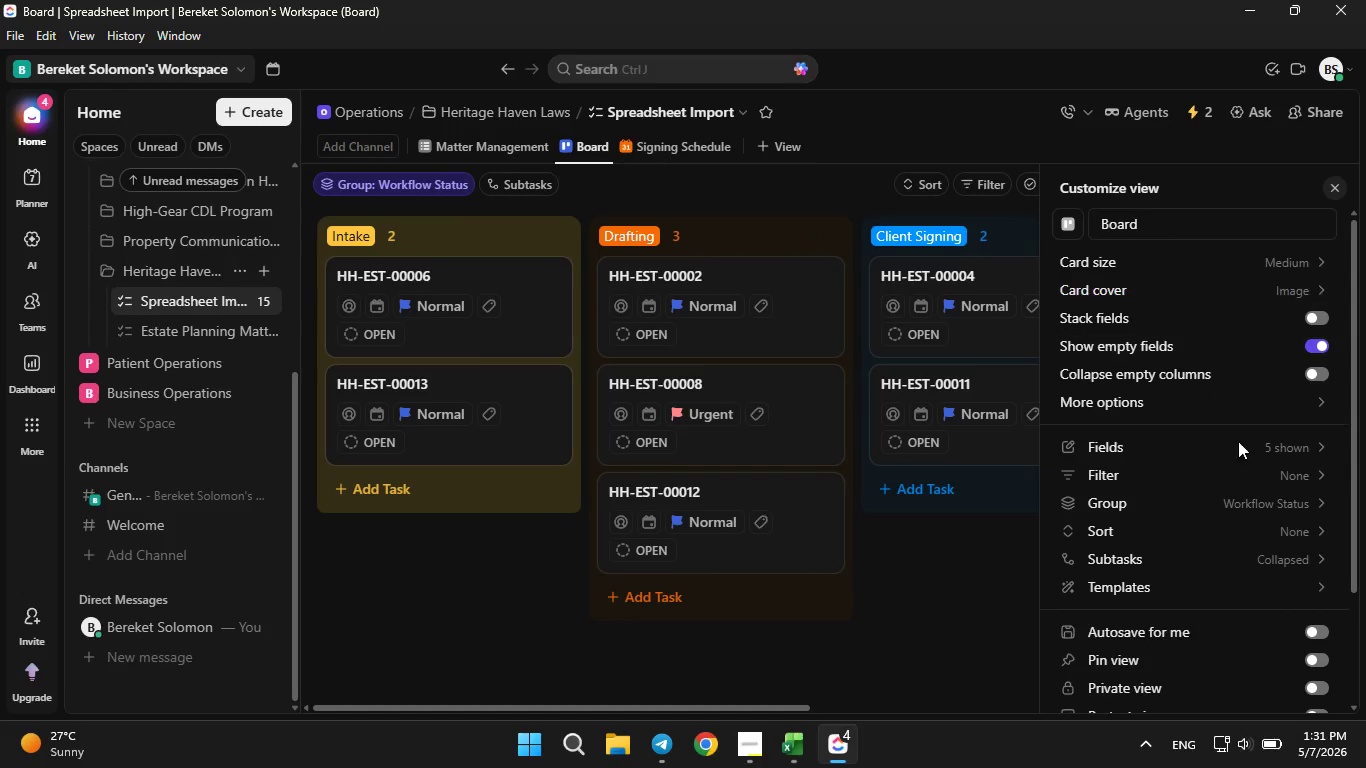 
left_click([1281, 444])
 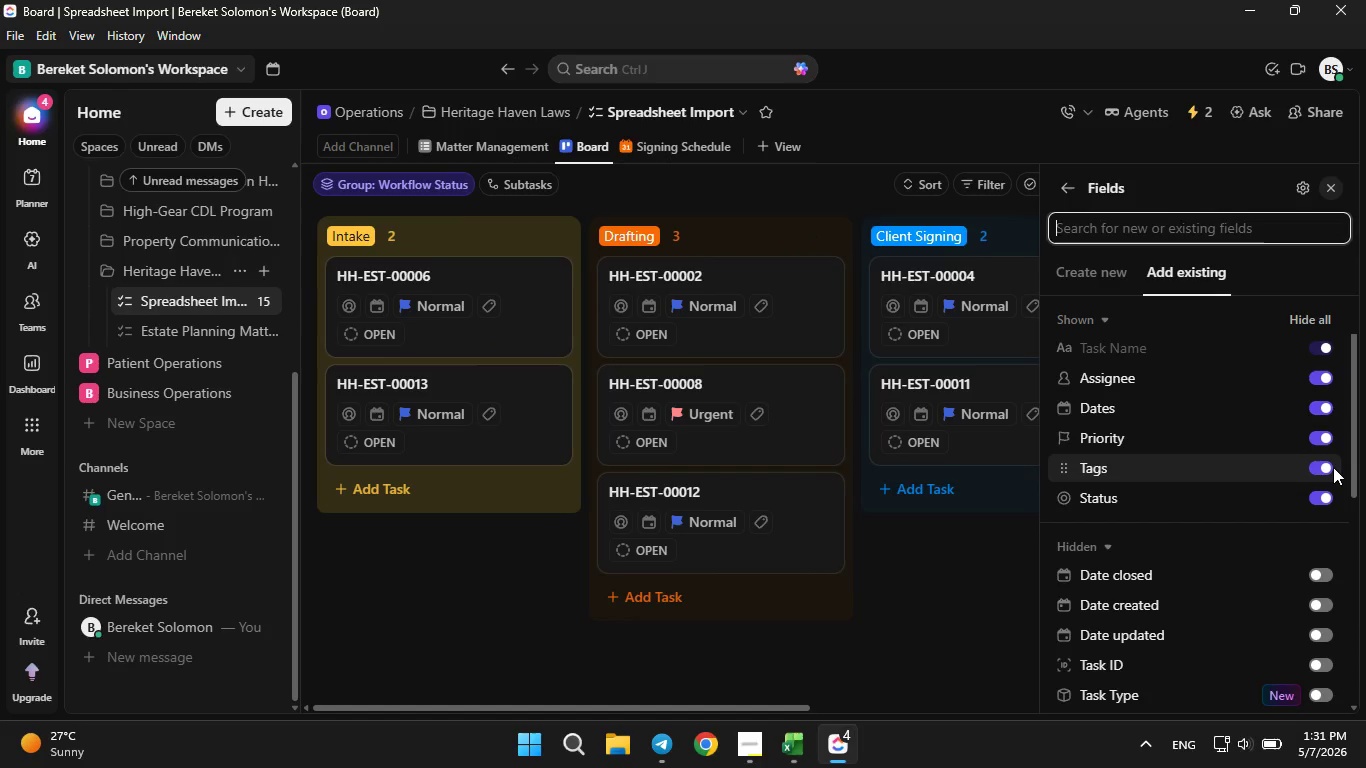 
left_click([1327, 469])
 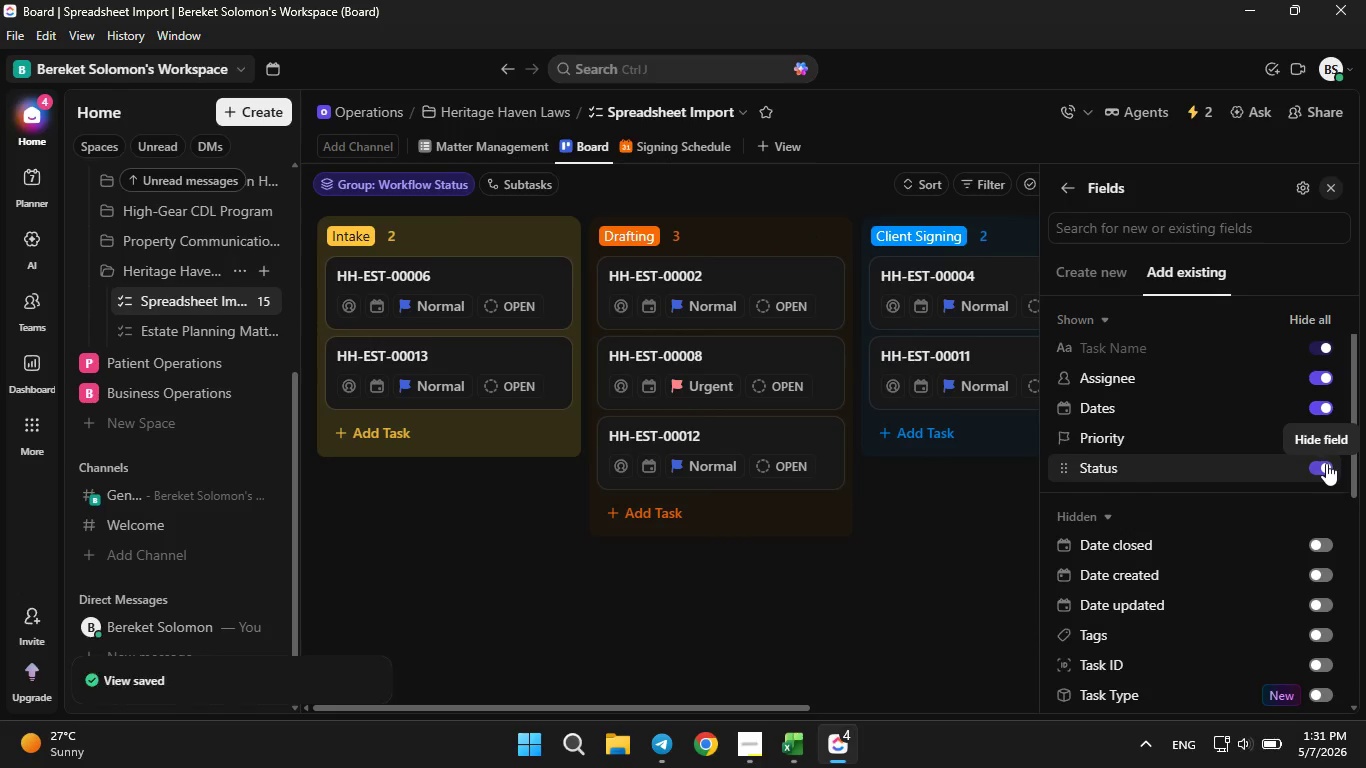 
left_click([1326, 463])
 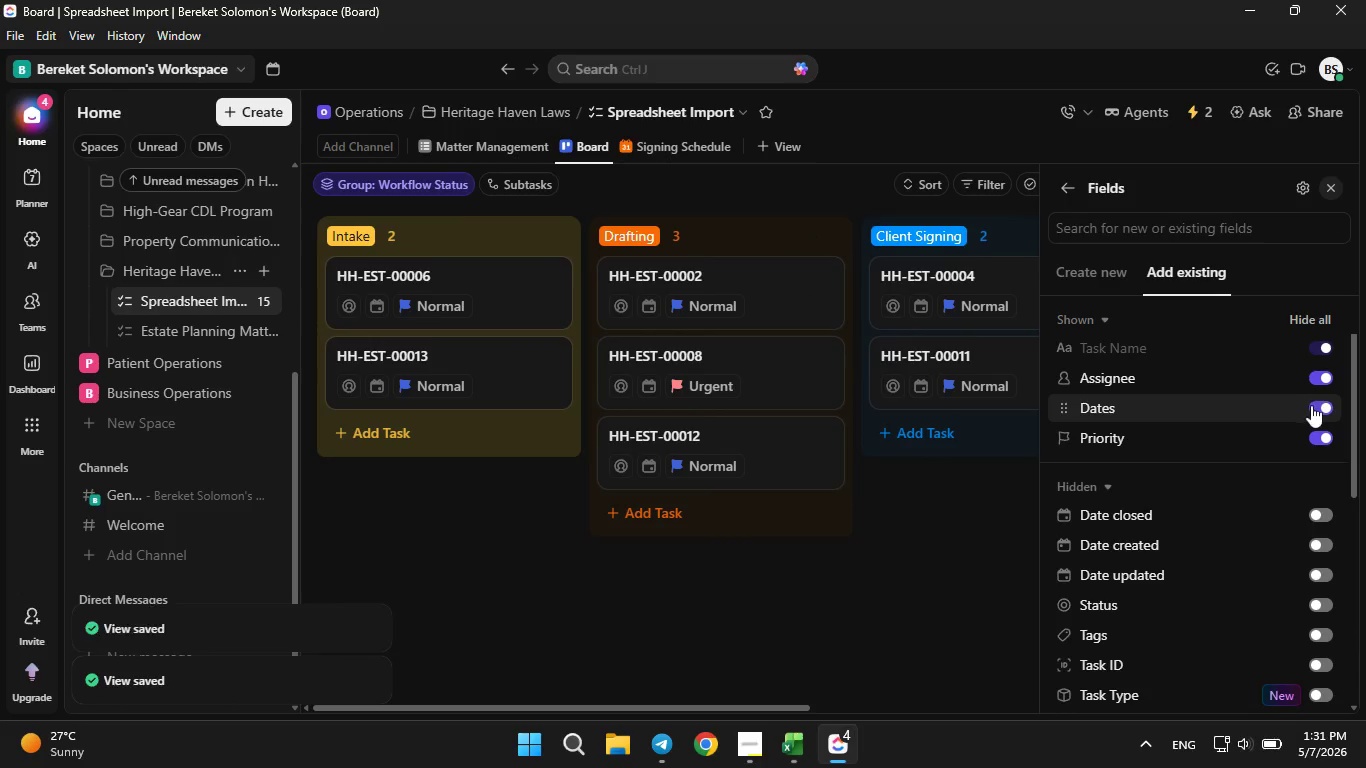 
left_click([1314, 405])
 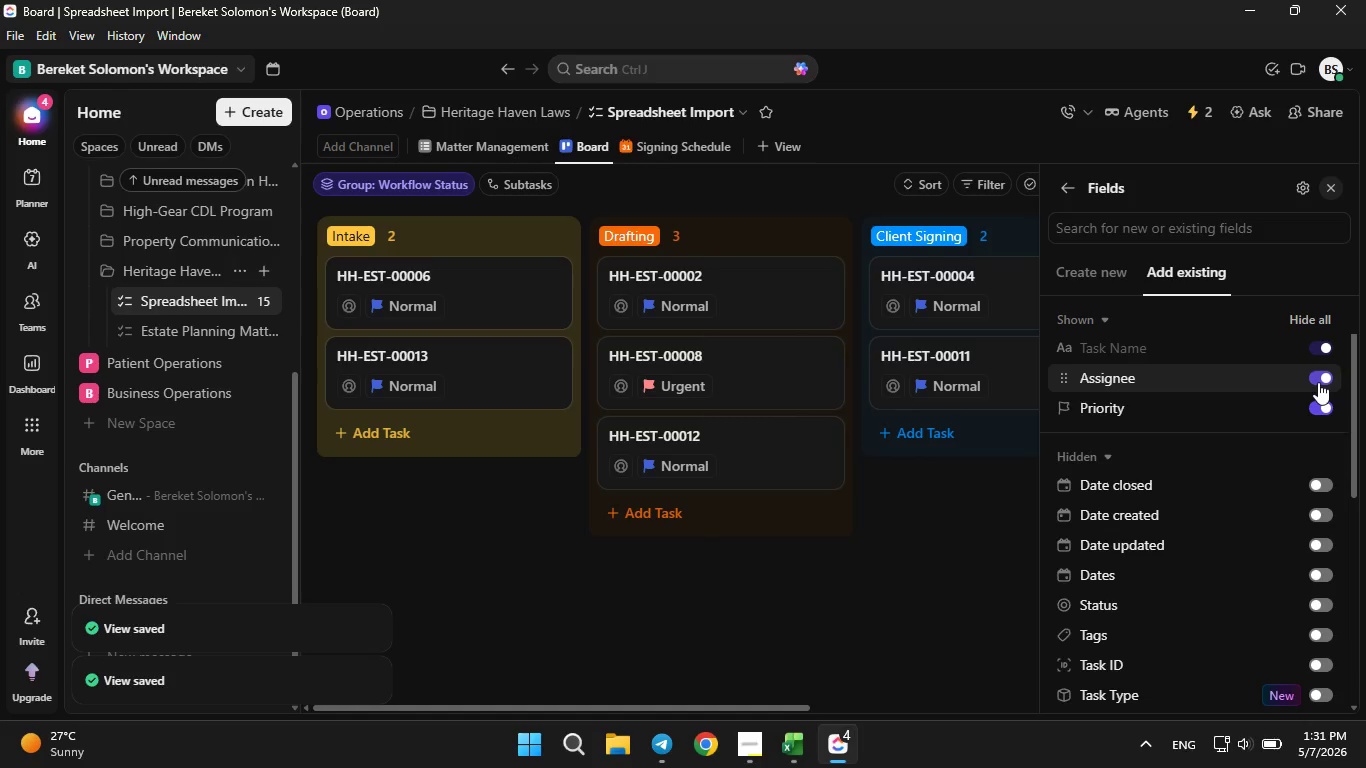 
left_click([1318, 382])
 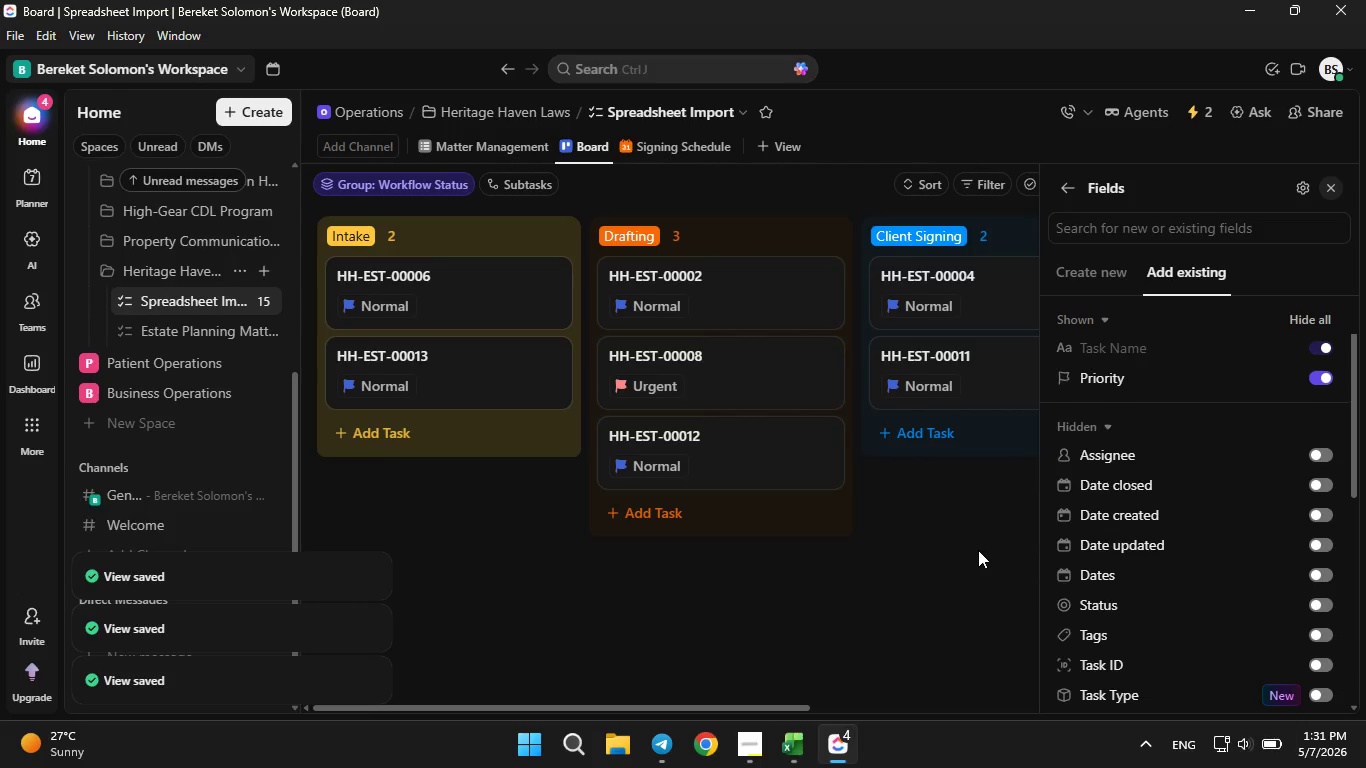 
left_click([978, 550])
 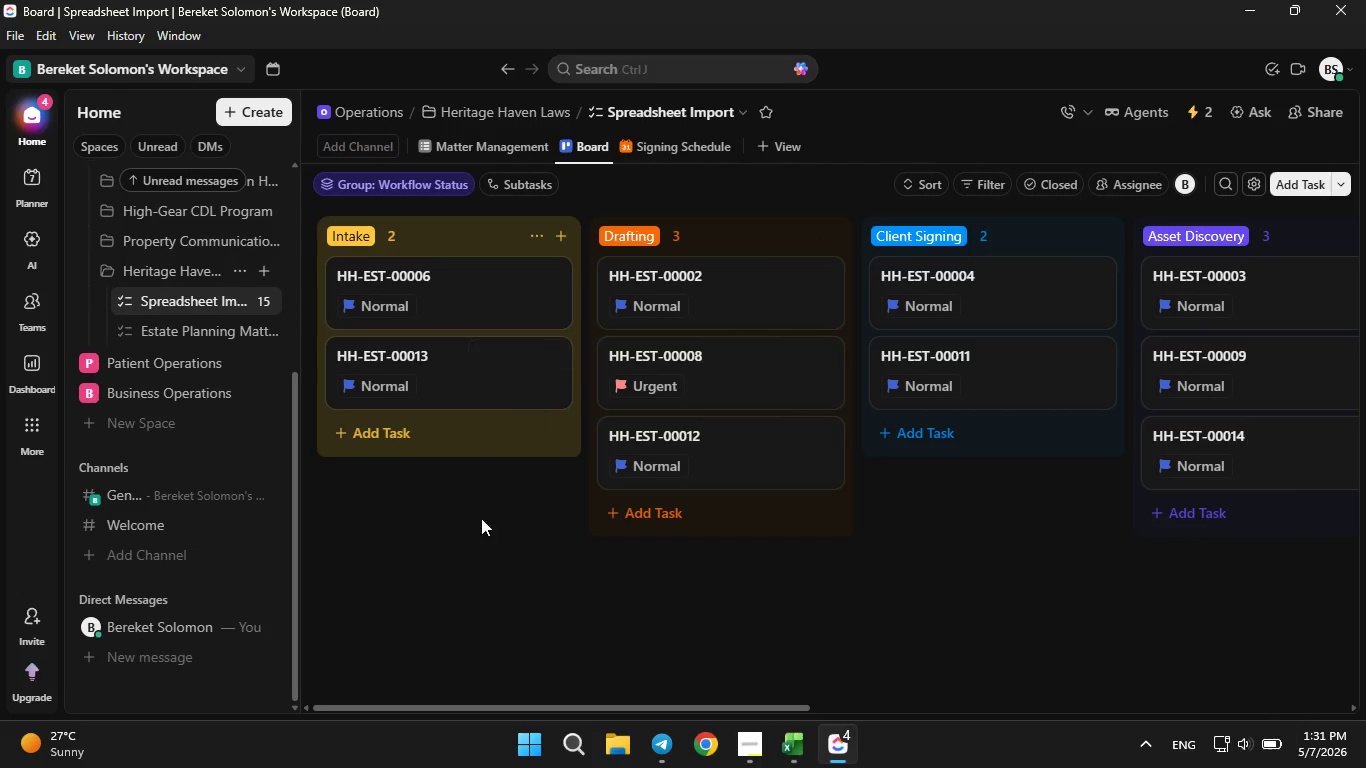 
left_click([663, 143])
 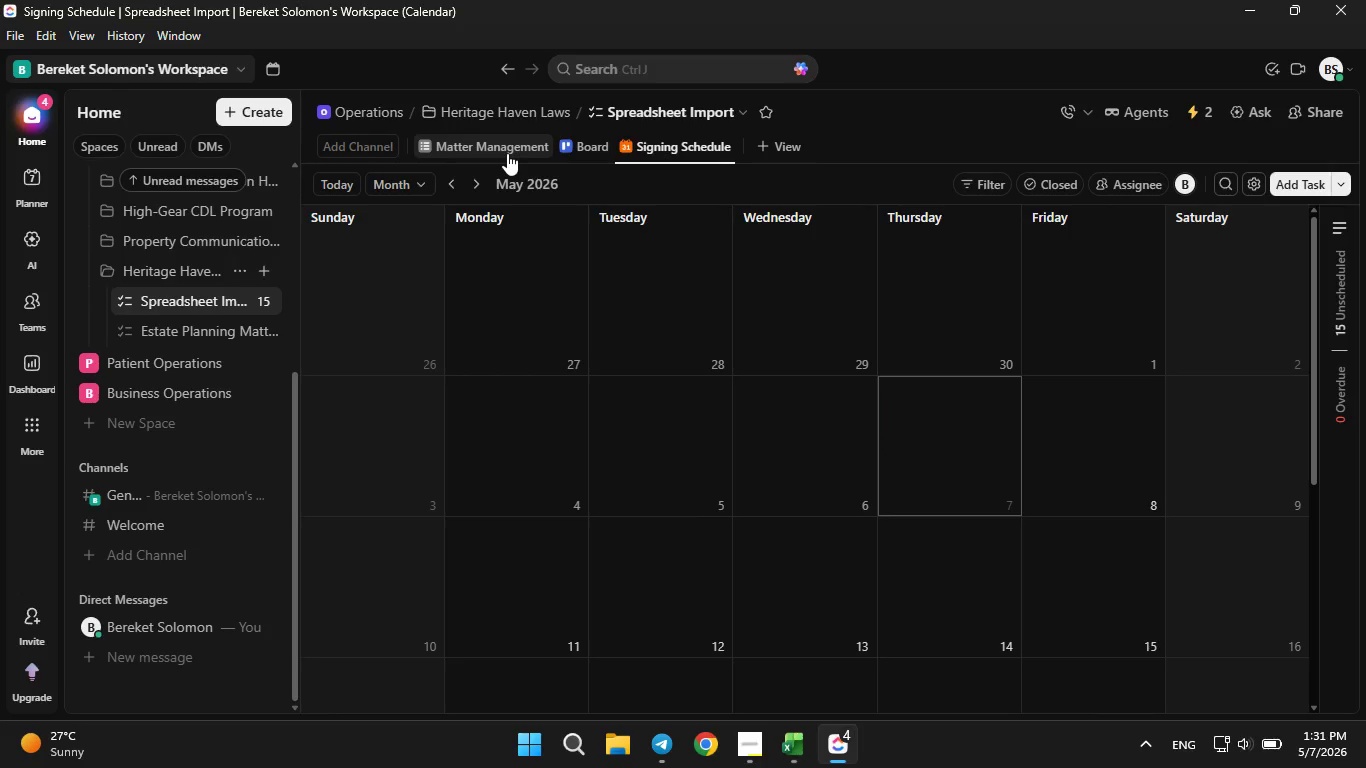 
wait(10.66)
 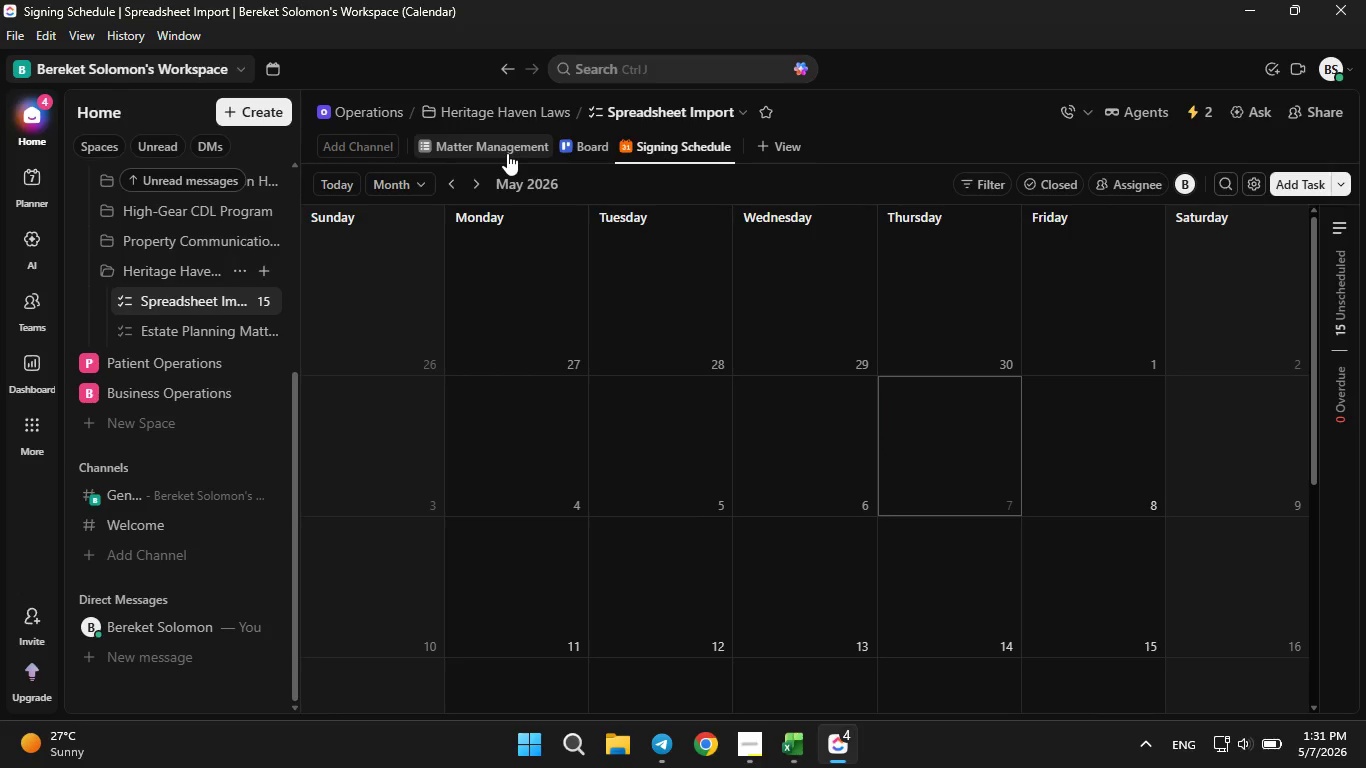 
left_click([1201, 121])
 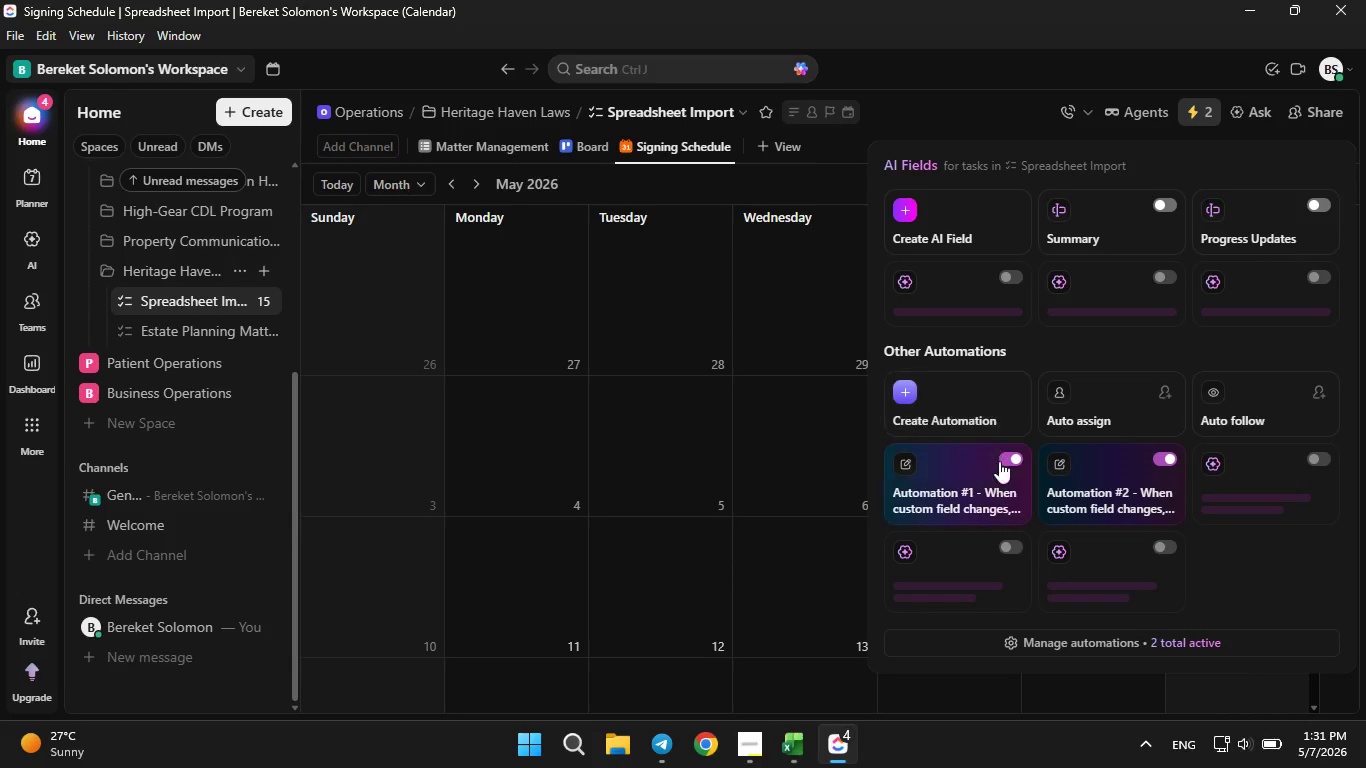 
mouse_move([1055, 489])
 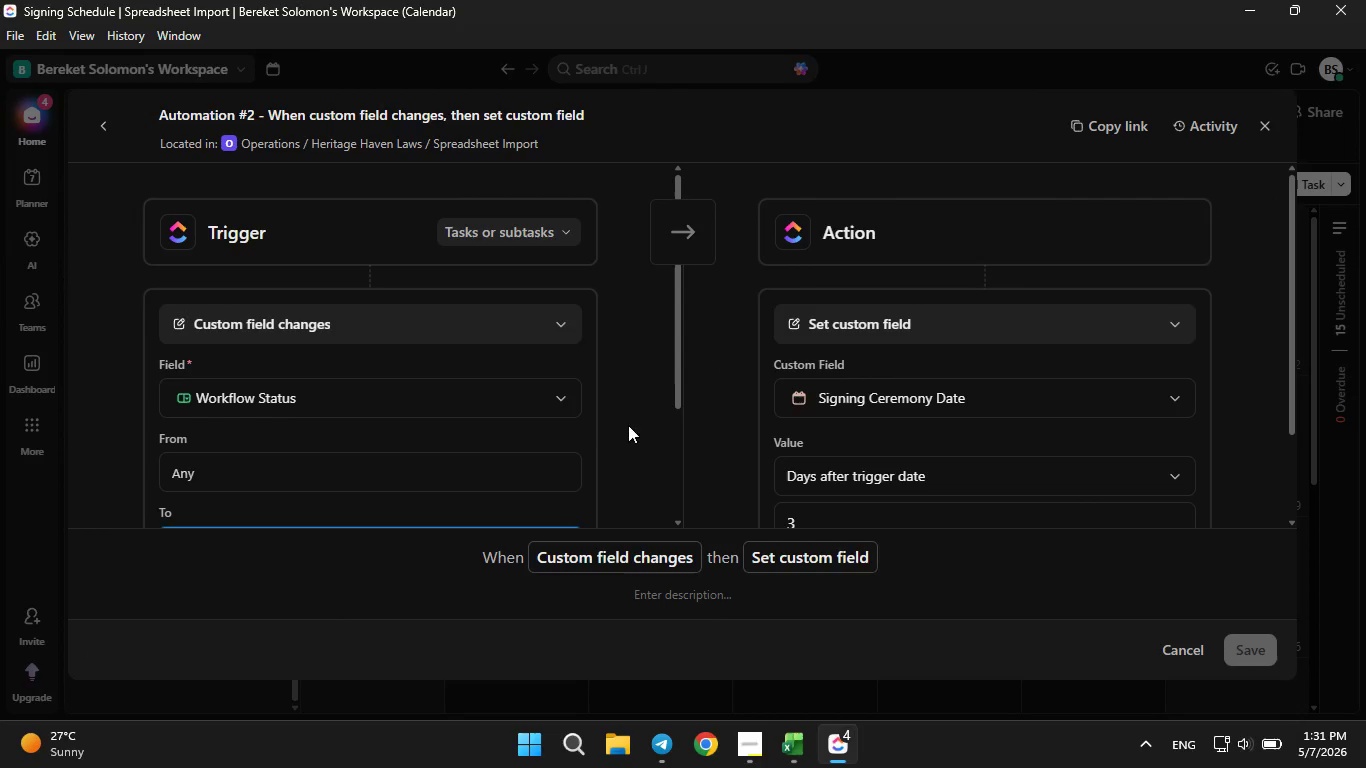 
scroll: coordinate [578, 422], scroll_direction: down, amount: 2.0
 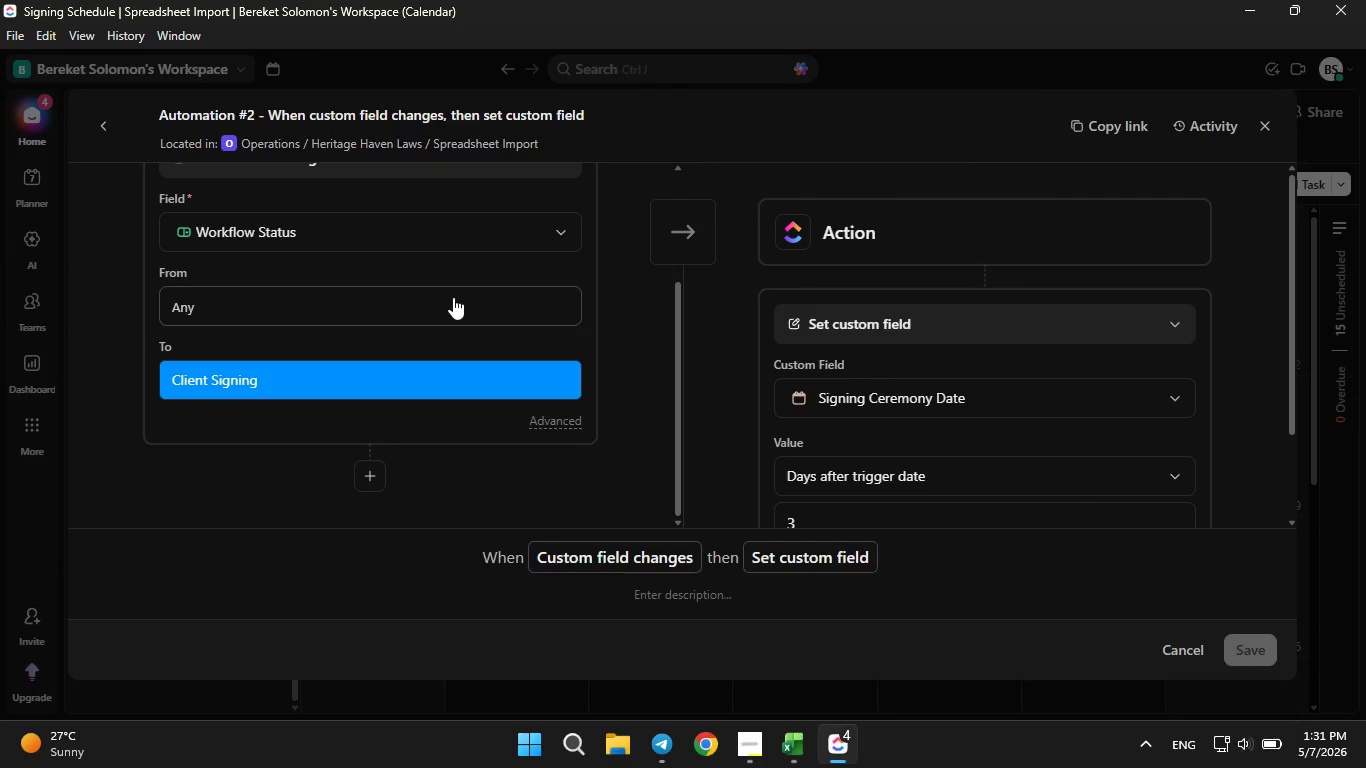 
left_click([453, 295])
 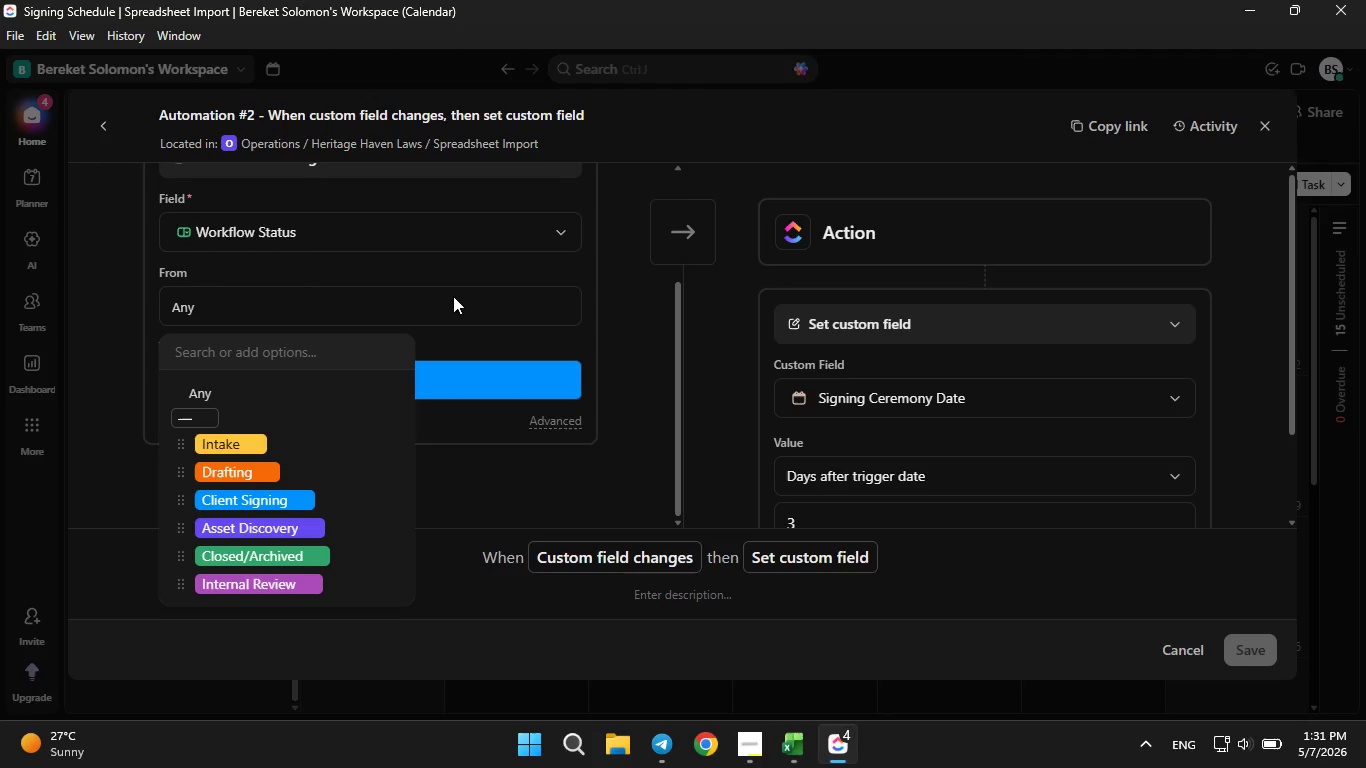 
left_click([453, 296])
 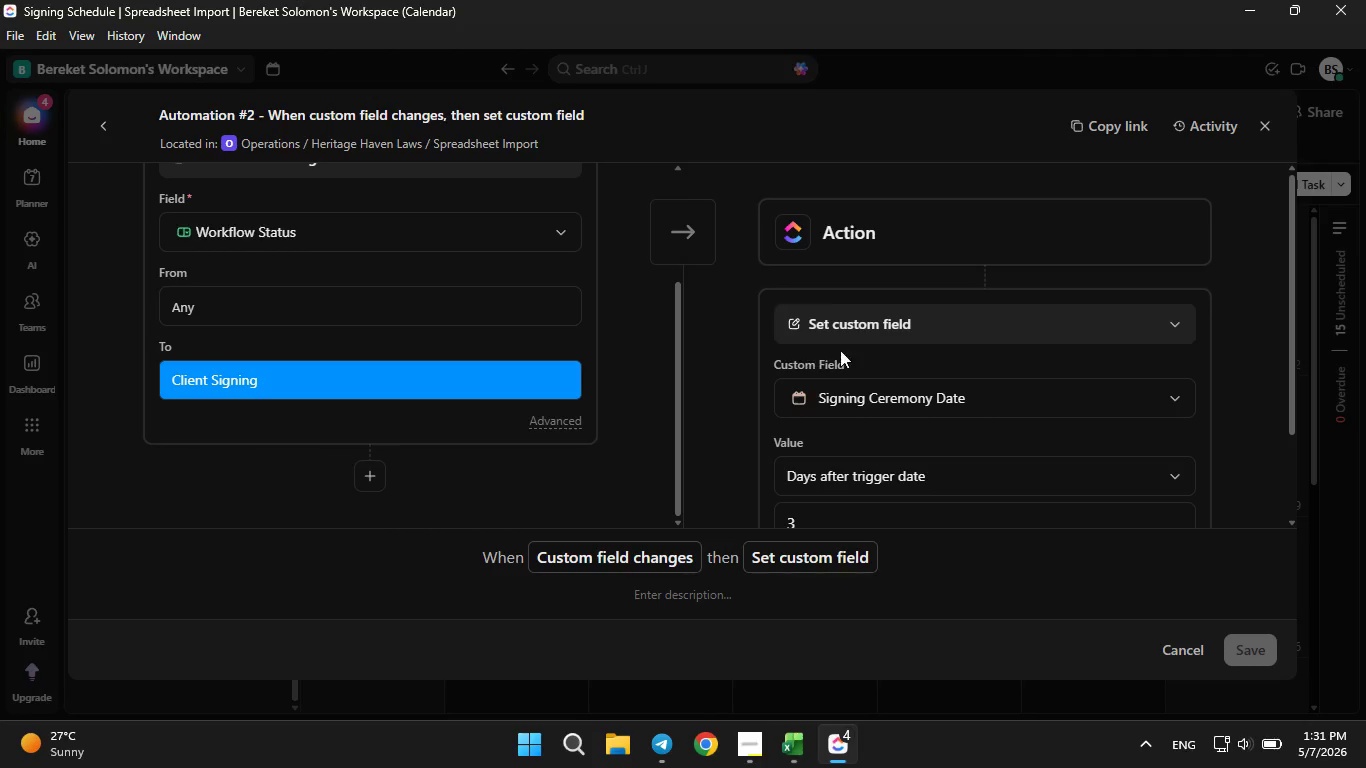 
left_click([874, 397])
 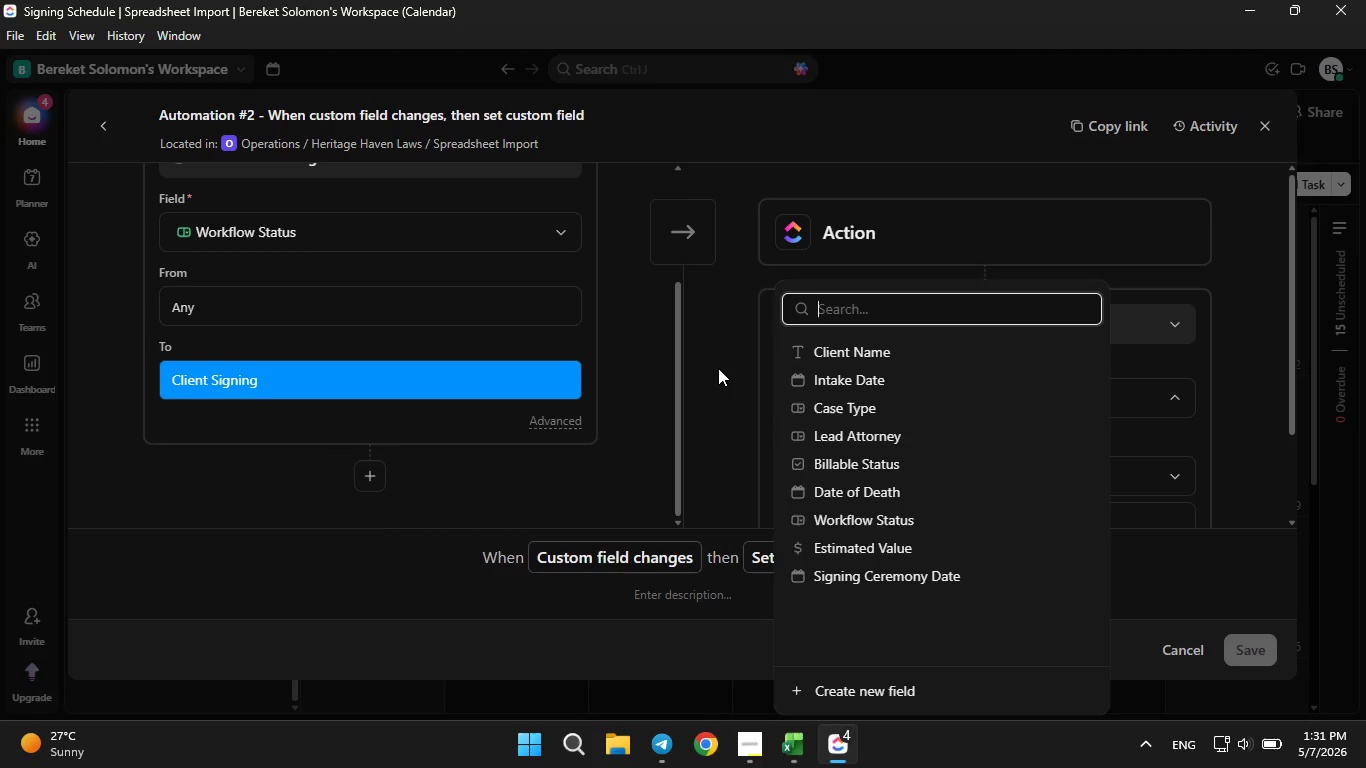 
left_click([718, 368])
 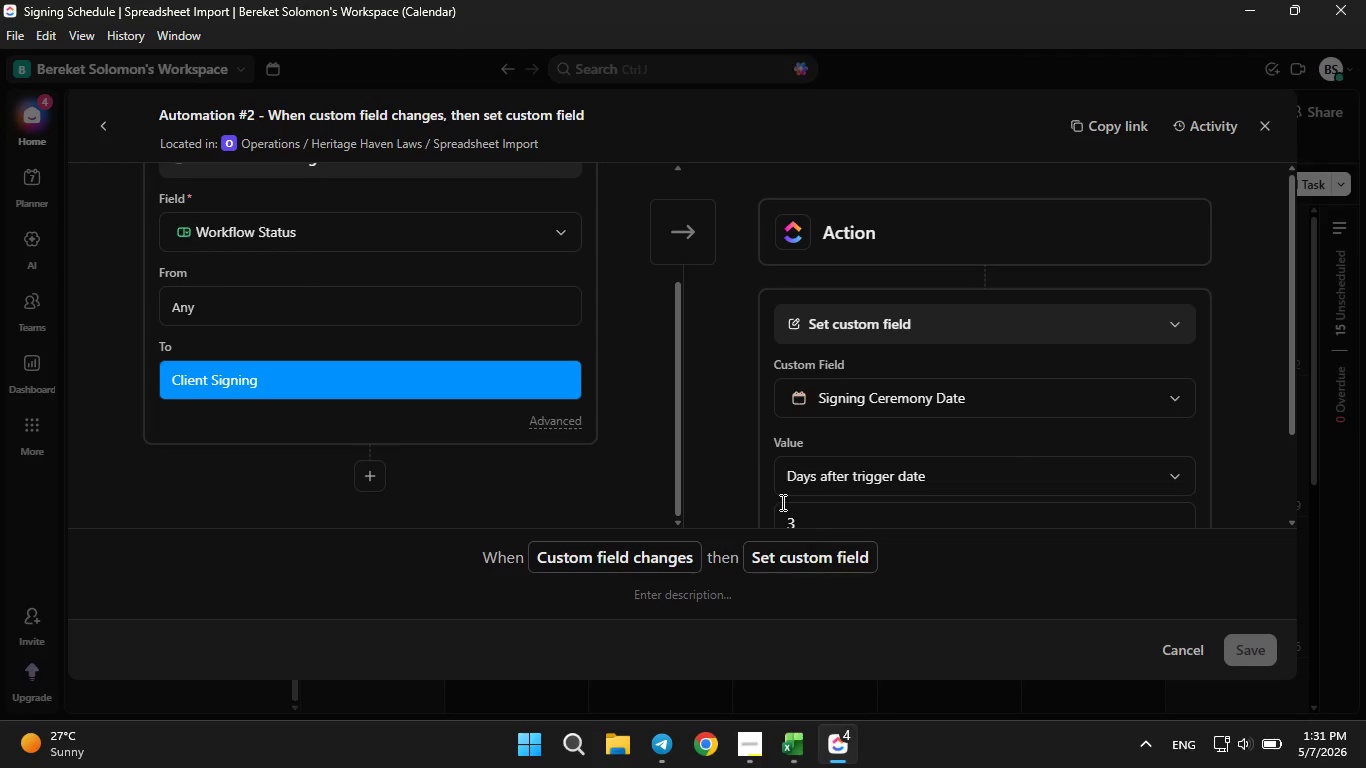 
wait(5.34)
 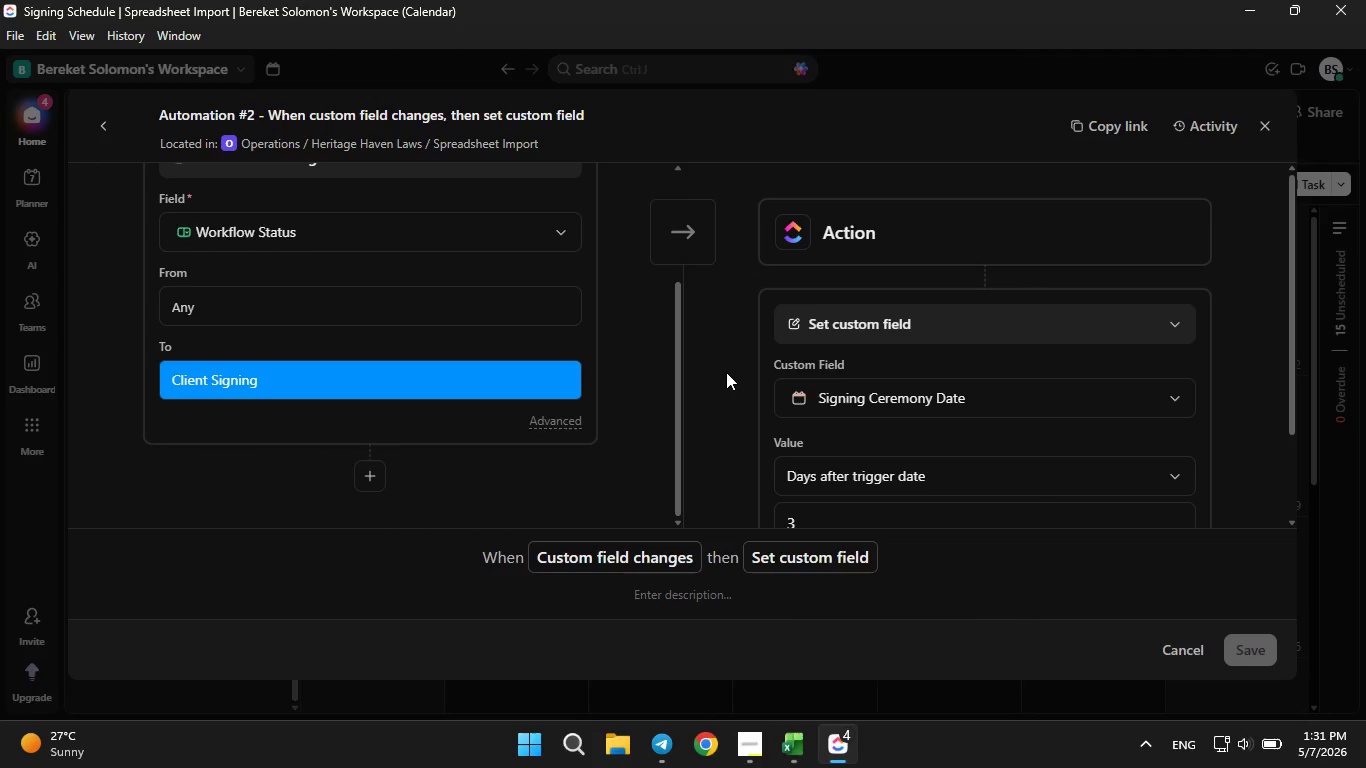 
left_click([821, 475])
 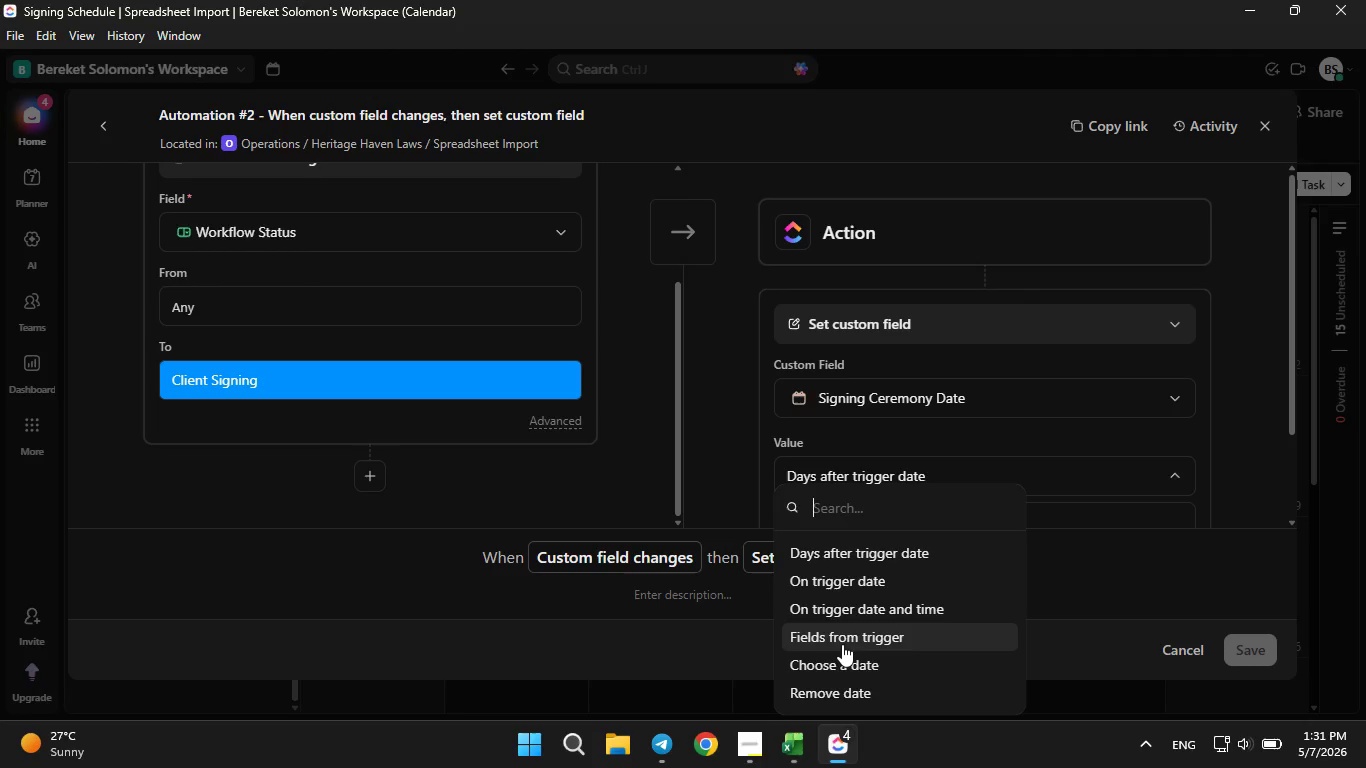 
left_click([842, 644])
 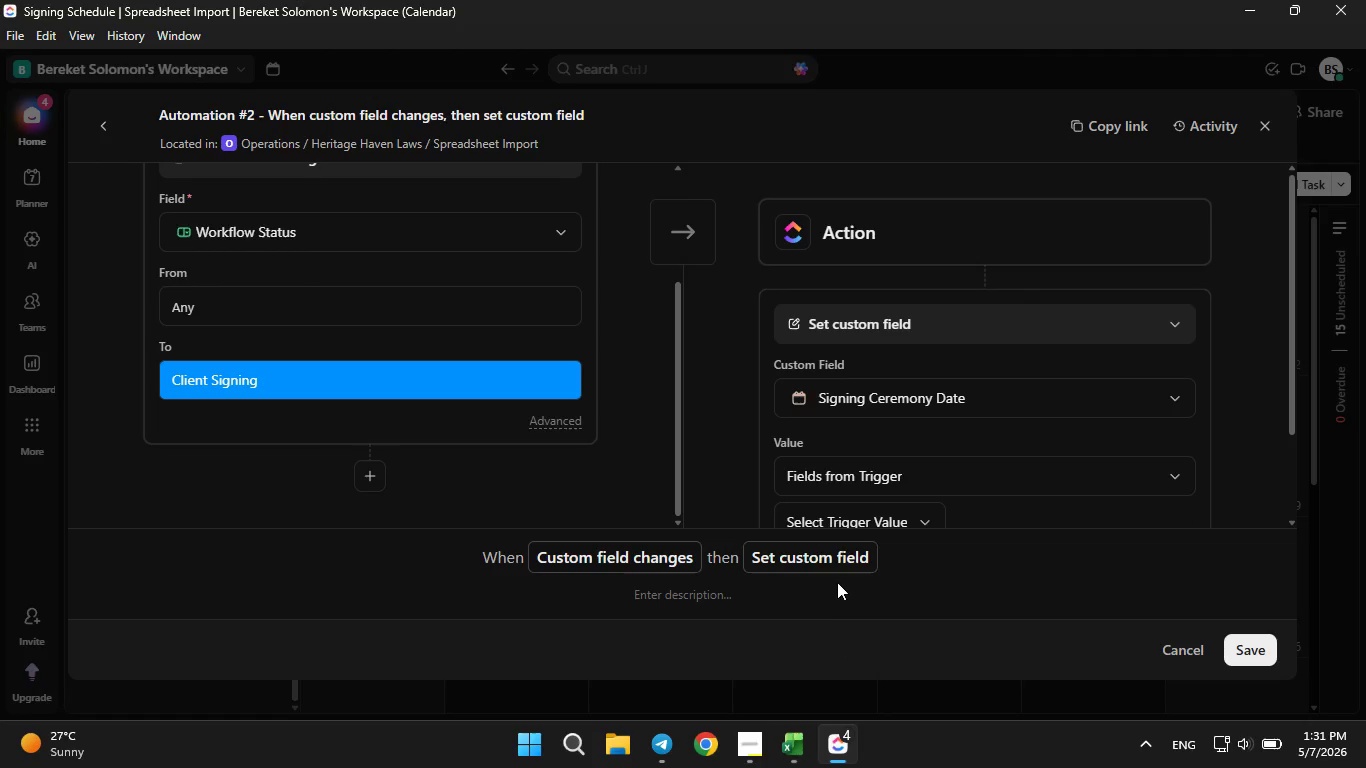 
scroll: coordinate [837, 577], scroll_direction: down, amount: 1.0
 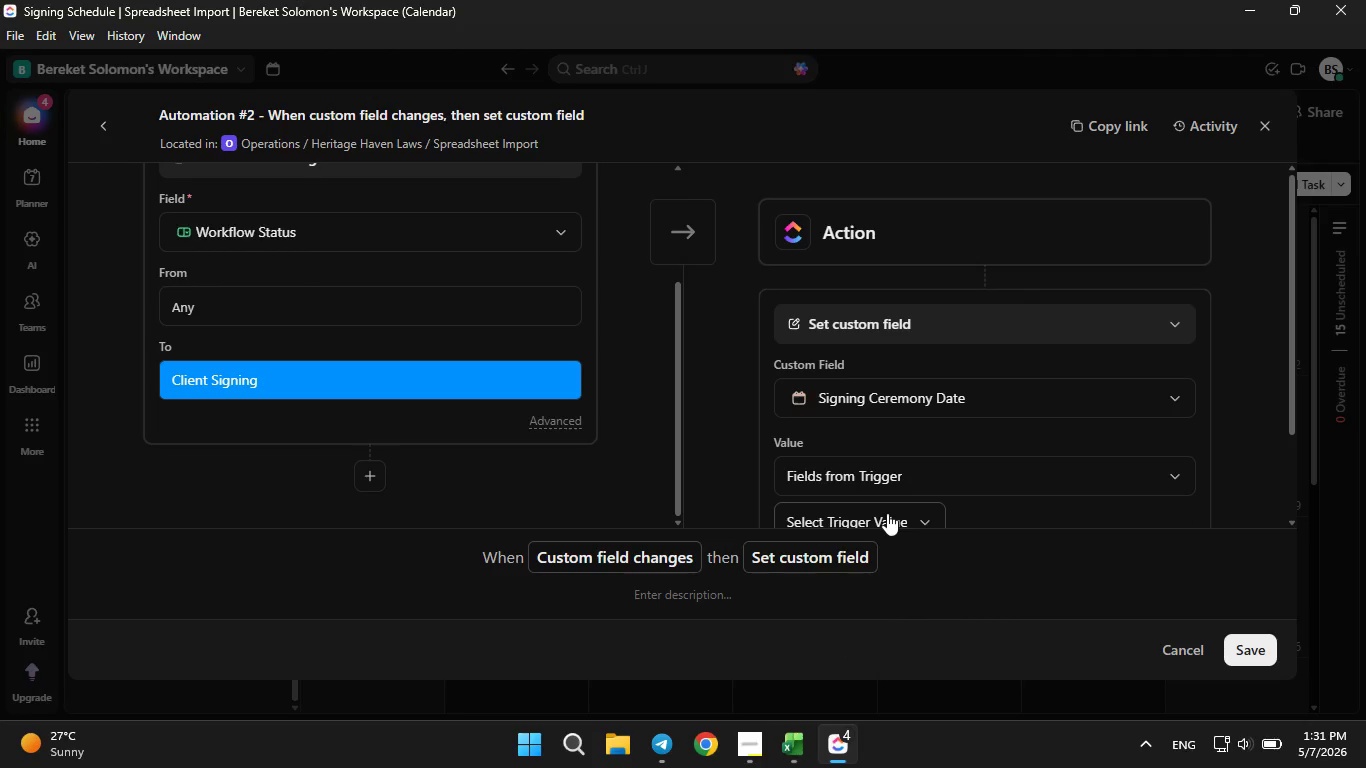 
left_click([886, 516])
 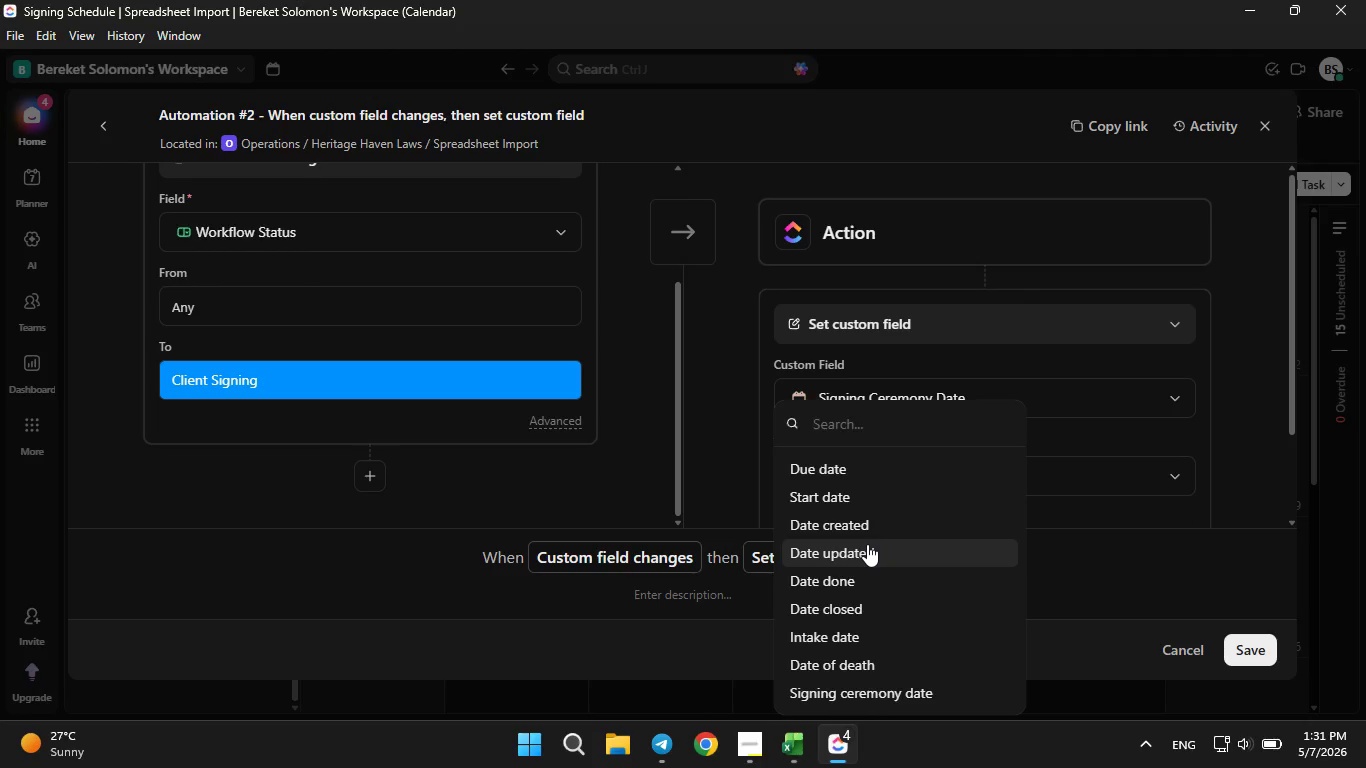 
scroll: coordinate [863, 549], scroll_direction: down, amount: 2.0
 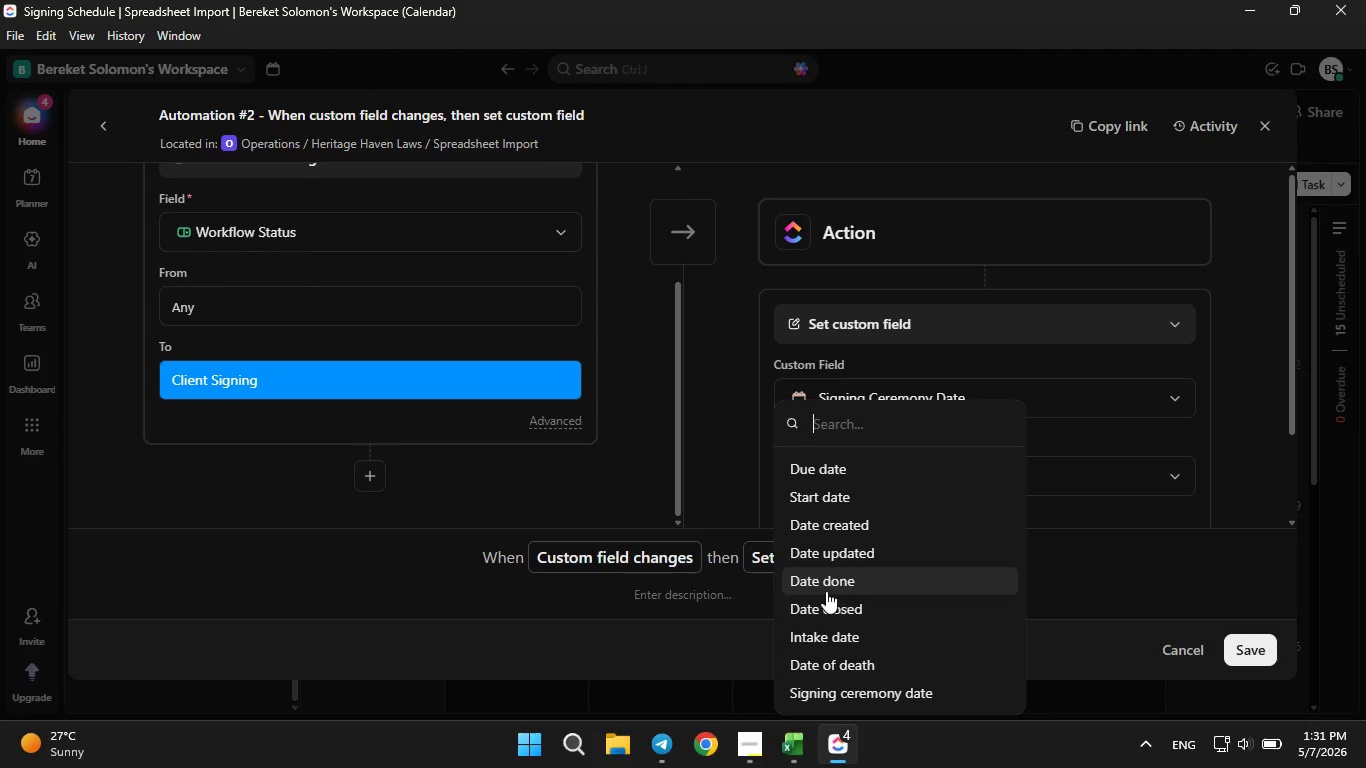 
left_click([824, 633])
 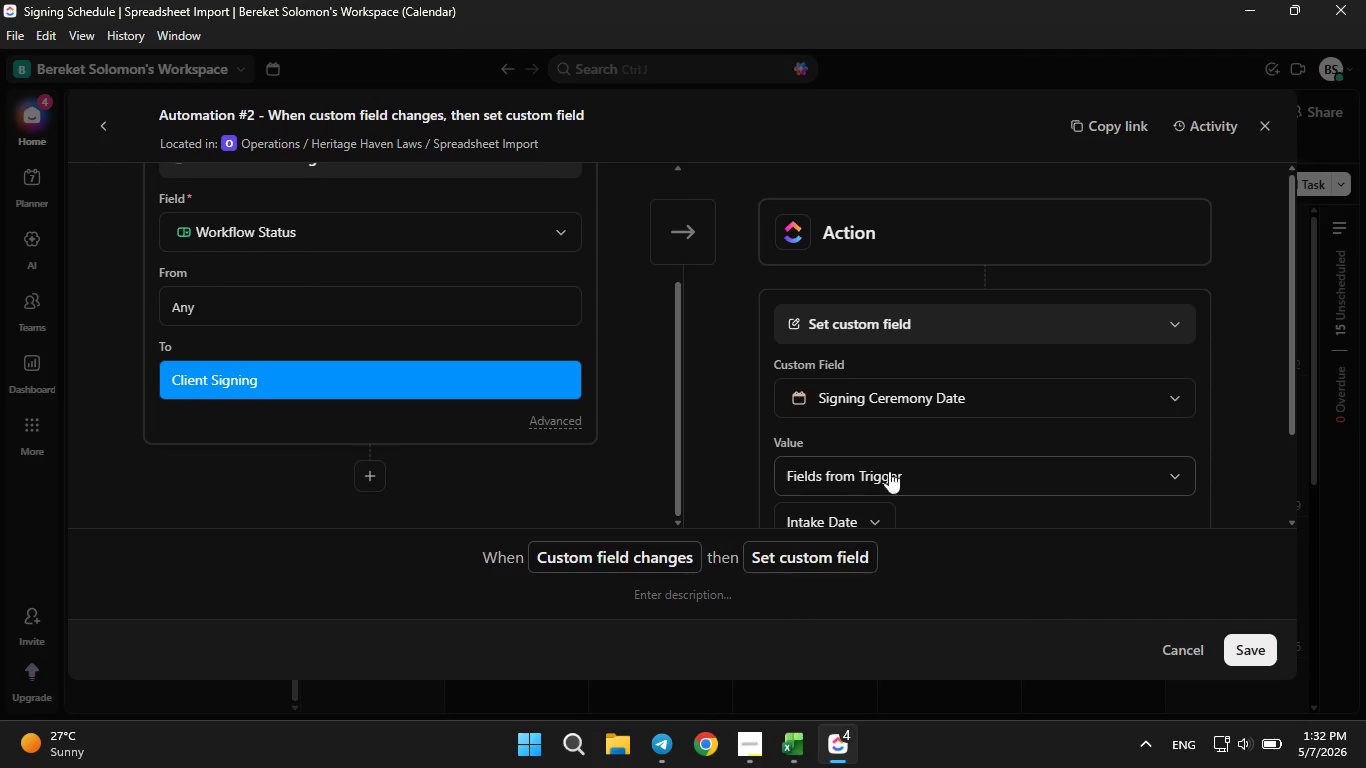 
scroll: coordinate [898, 456], scroll_direction: down, amount: 3.0
 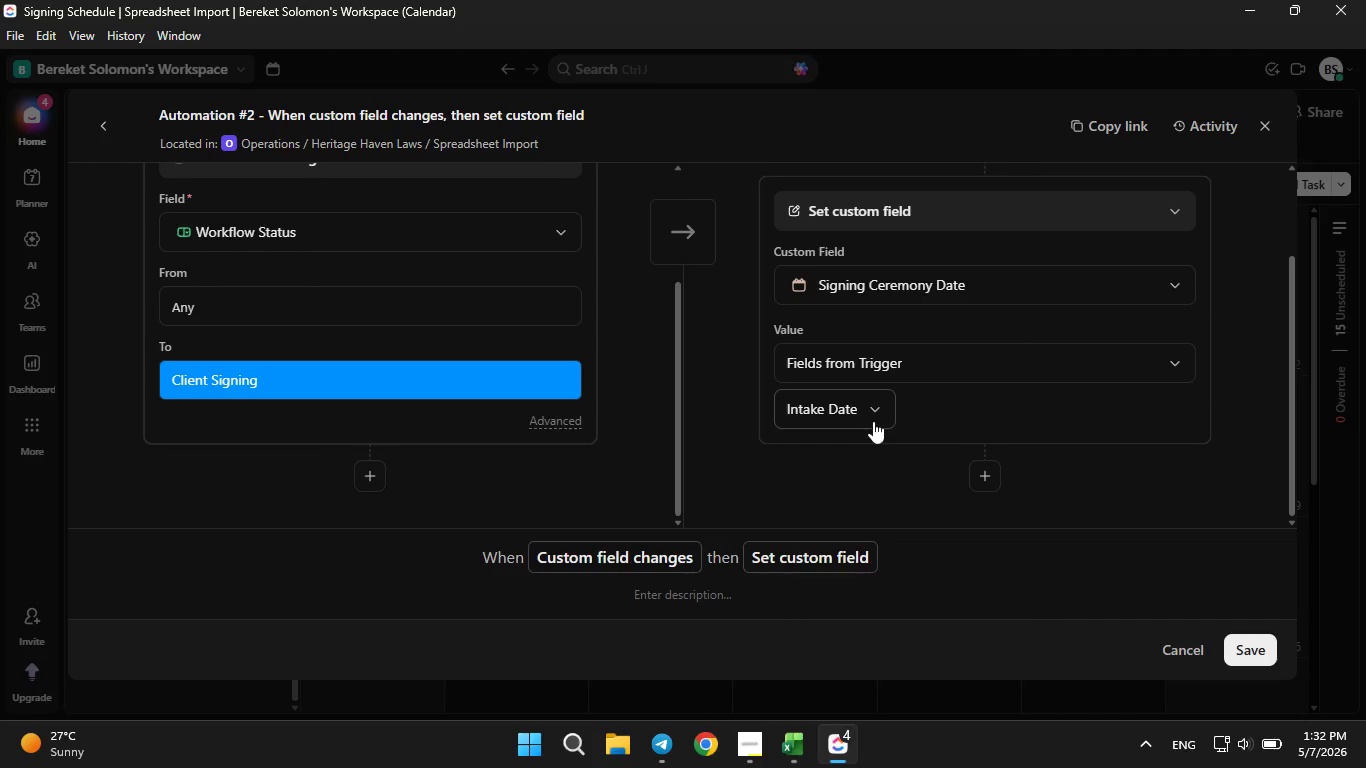 
wait(11.78)
 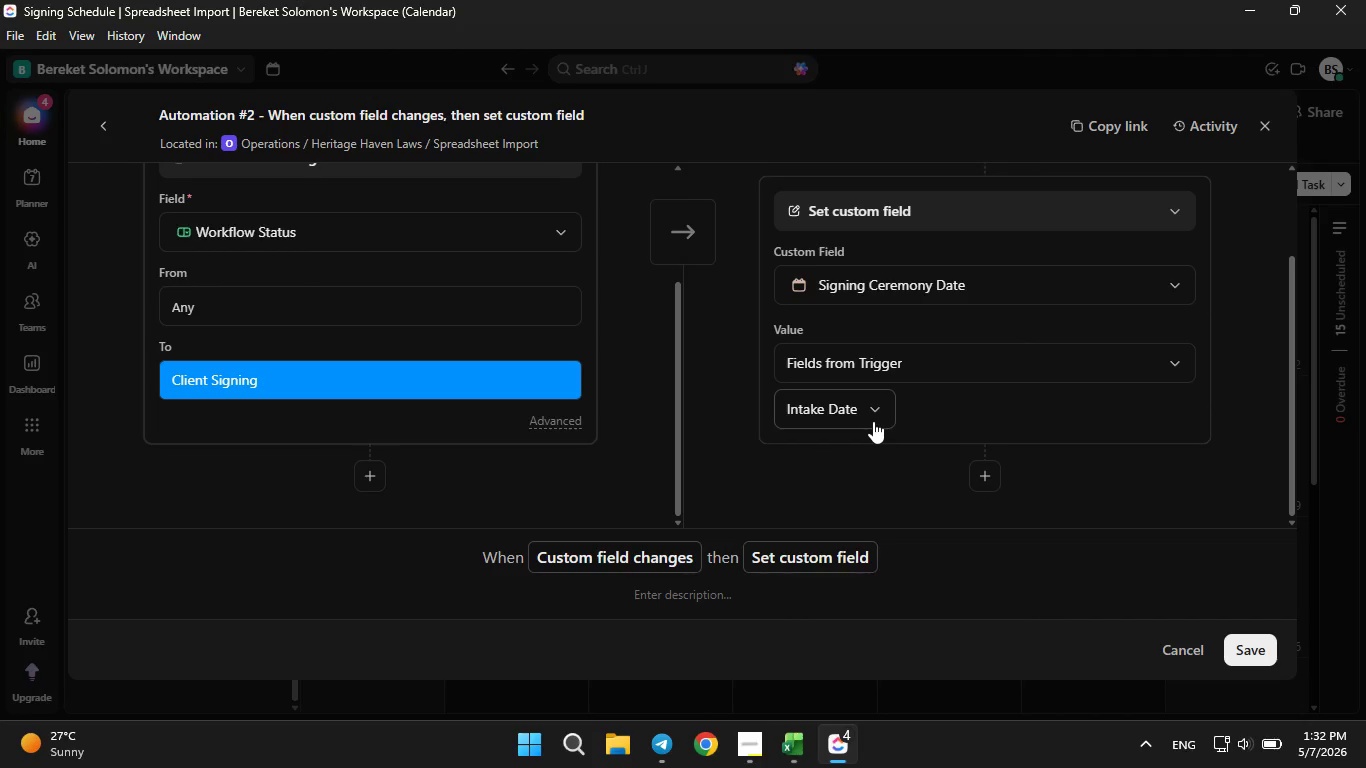 
left_click([908, 361])
 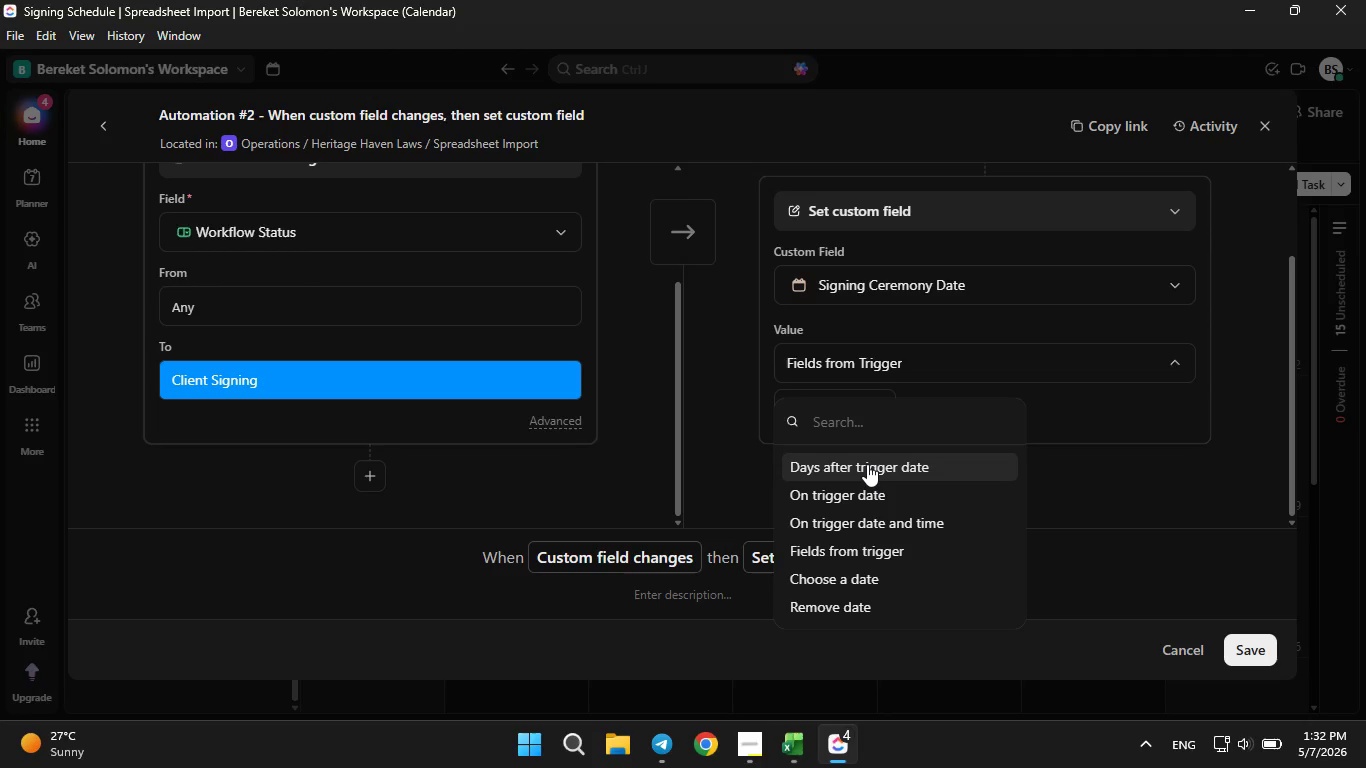 
left_click([867, 464])
 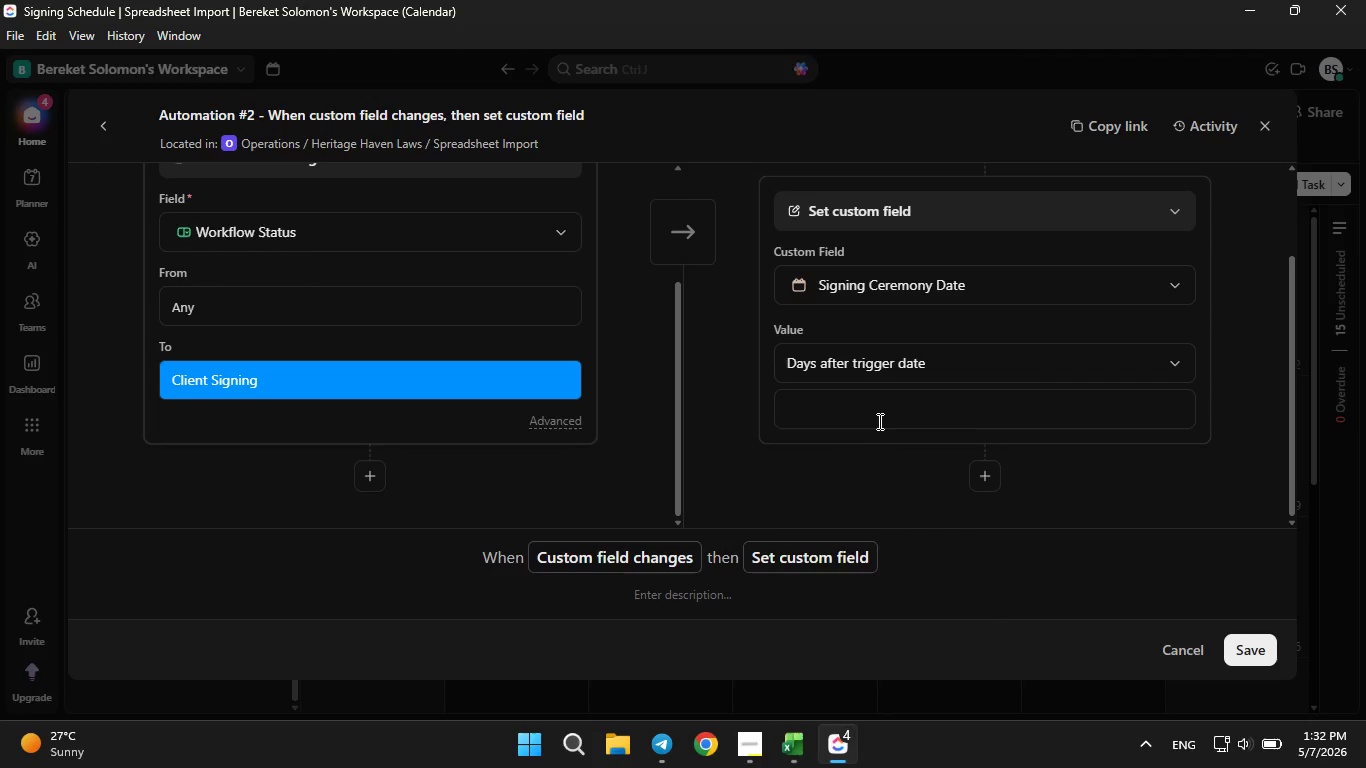 
left_click([878, 420])
 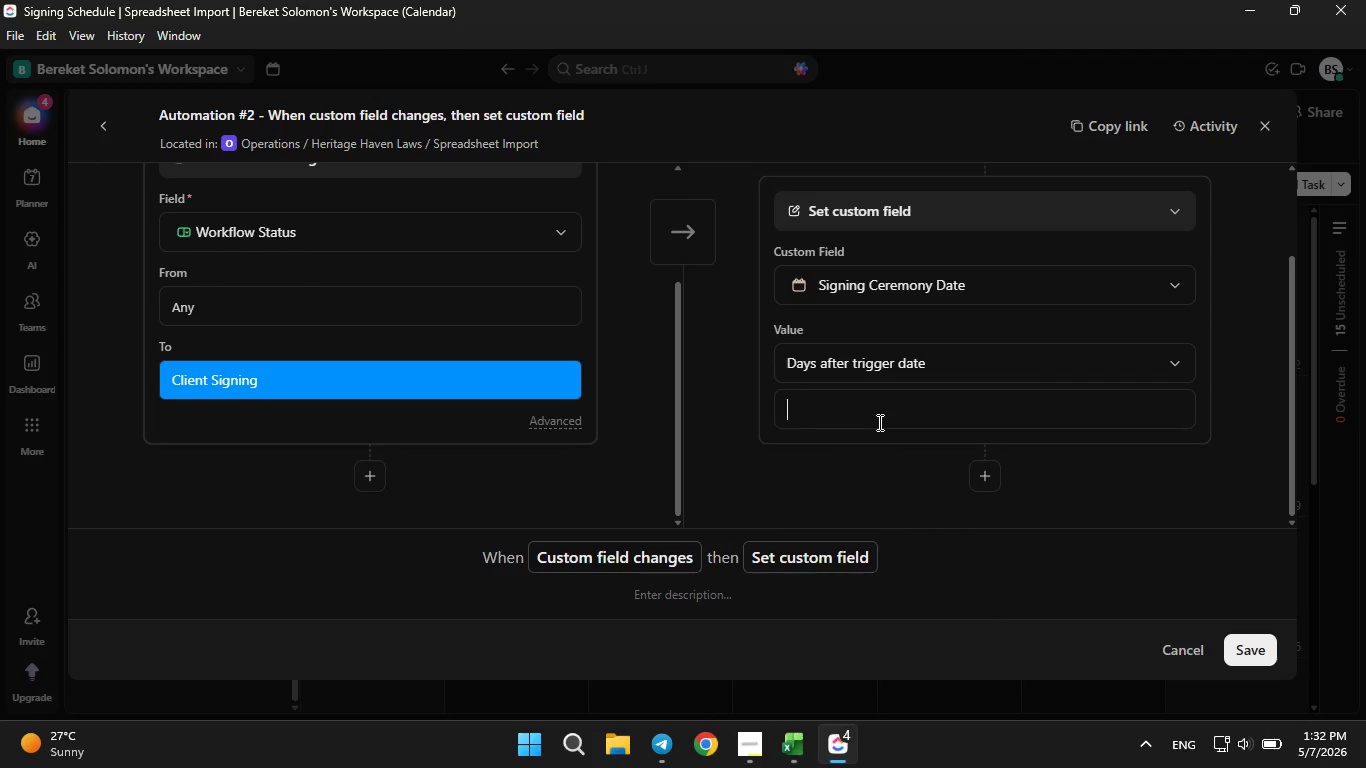 
key(3)
 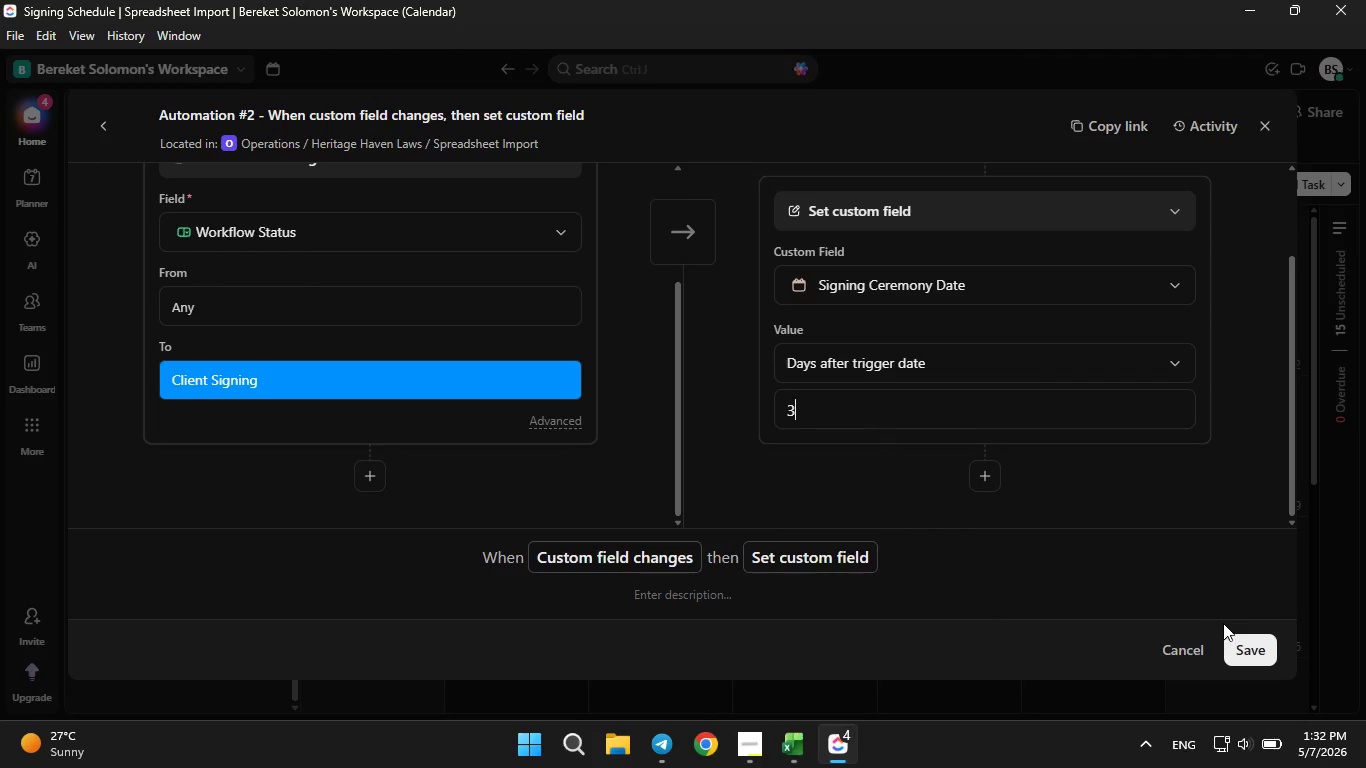 
left_click([1239, 643])
 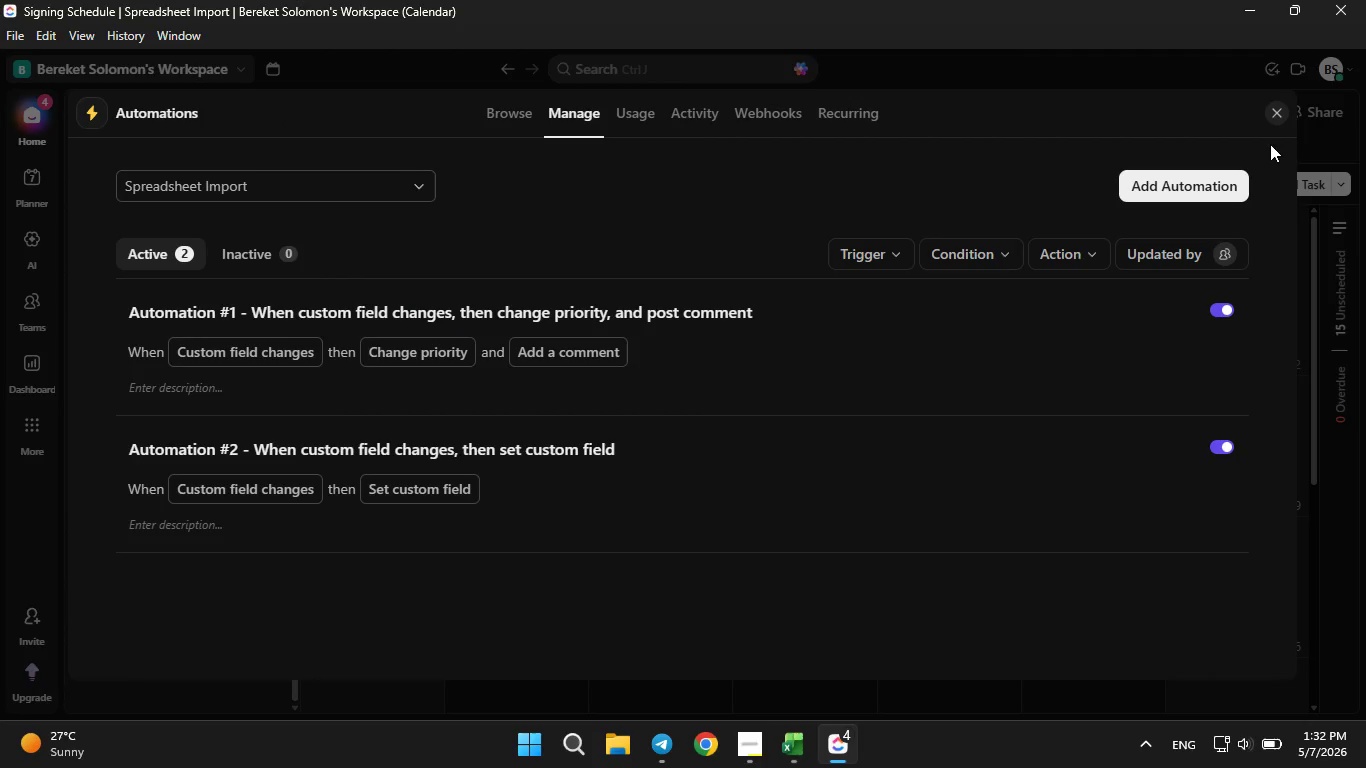 
left_click([1276, 116])
 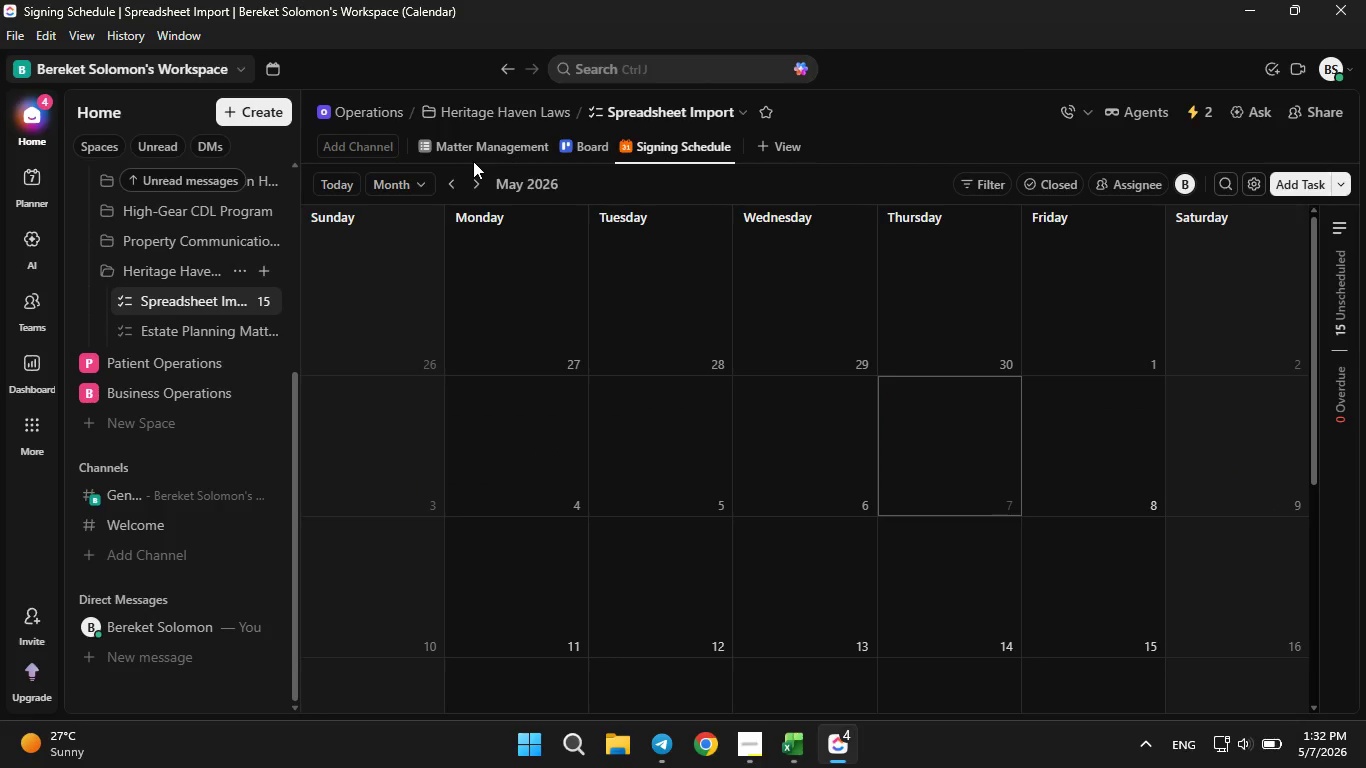 
left_click([481, 156])
 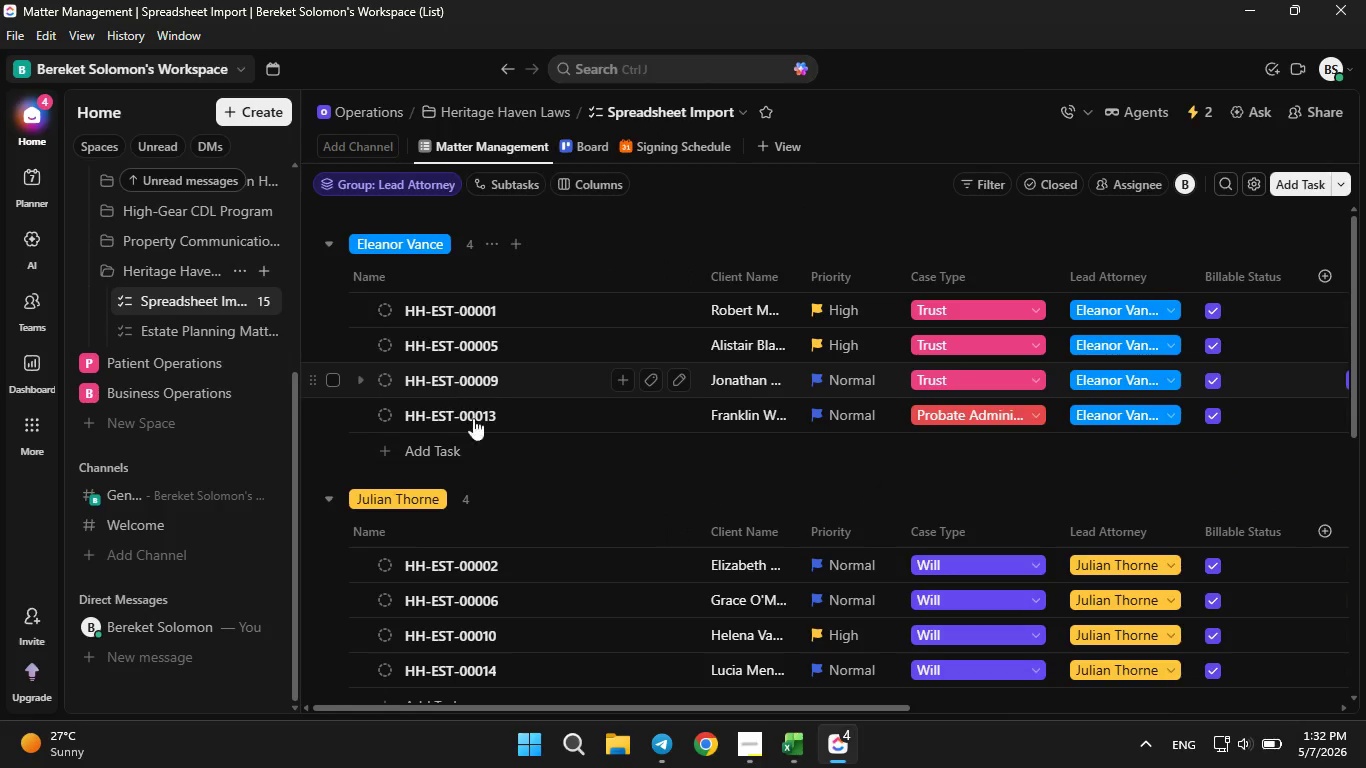 
left_click_drag(start_coordinate=[597, 711], to_coordinate=[752, 721])
 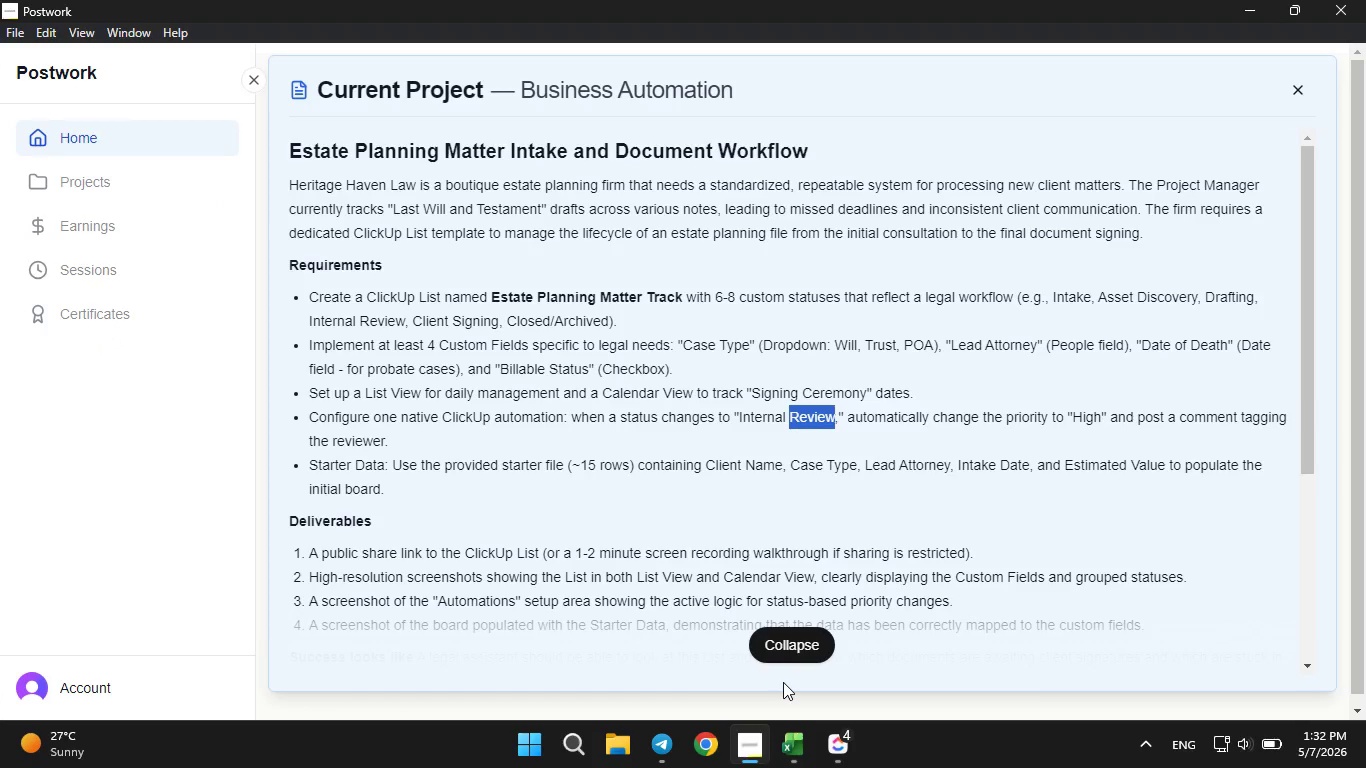 
left_click([752, 721])